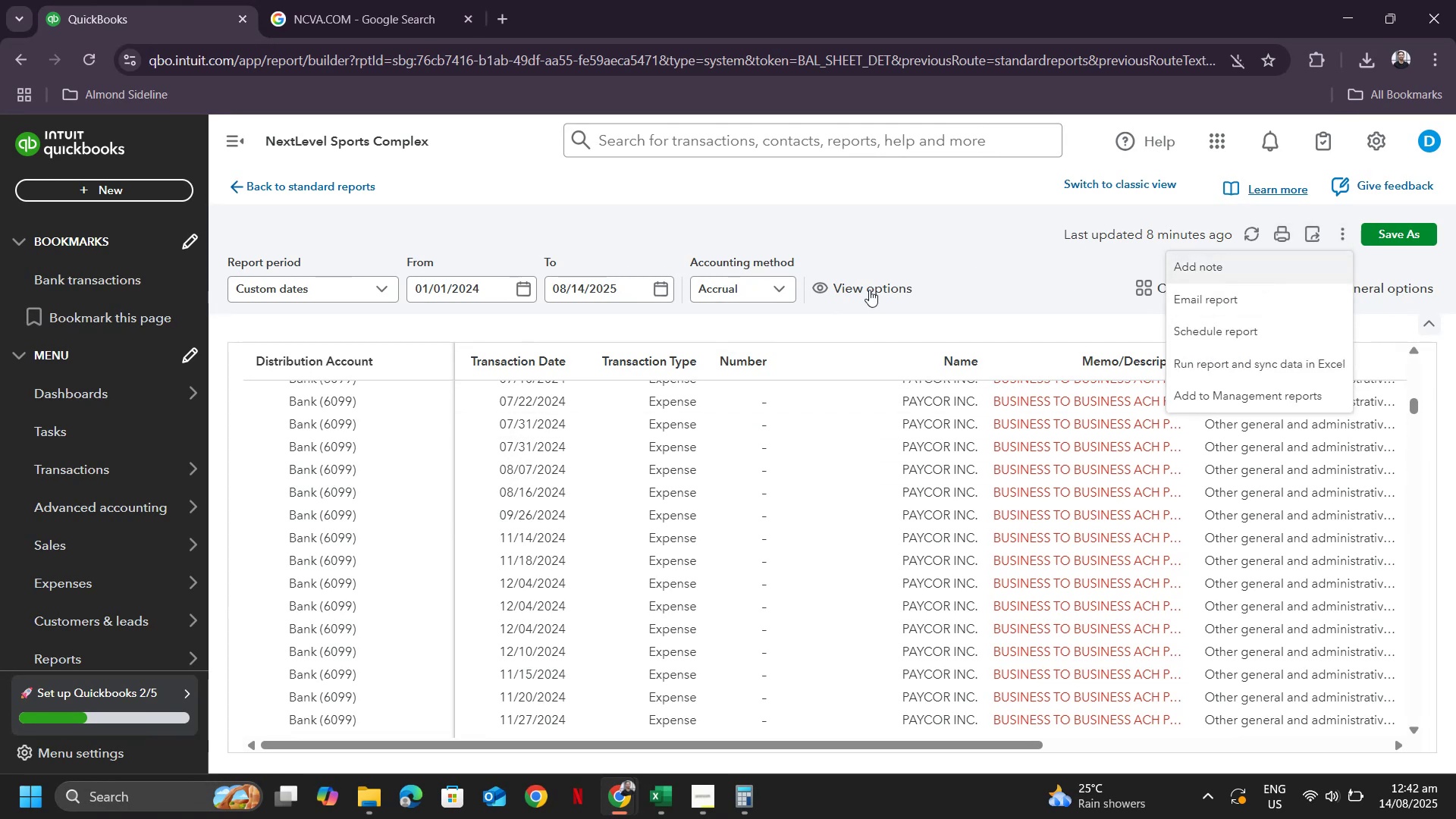 
scroll: coordinate [186, 648], scroll_direction: down, amount: 13.0
 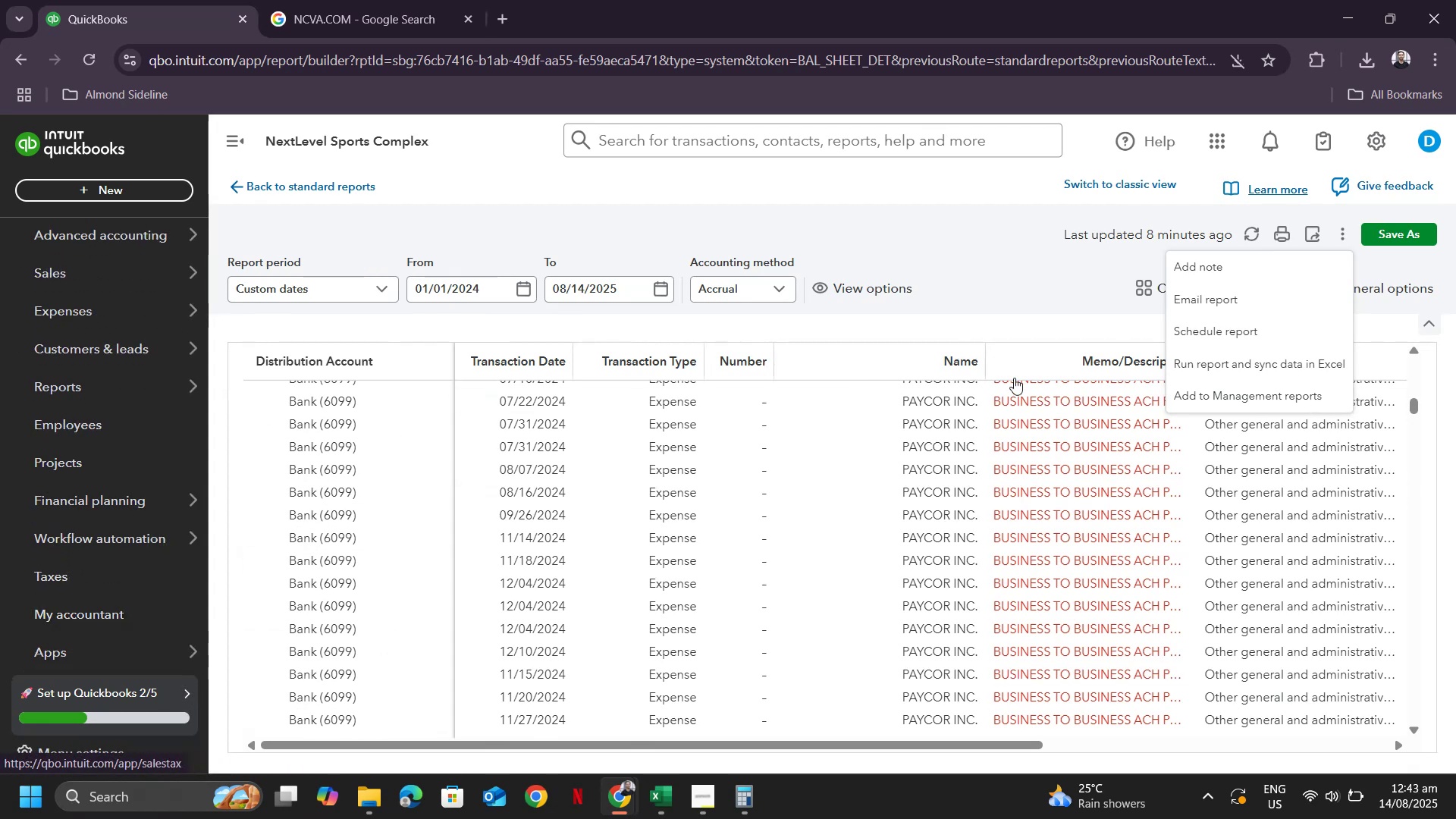 
scroll: coordinate [1079, 473], scroll_direction: up, amount: 57.0
 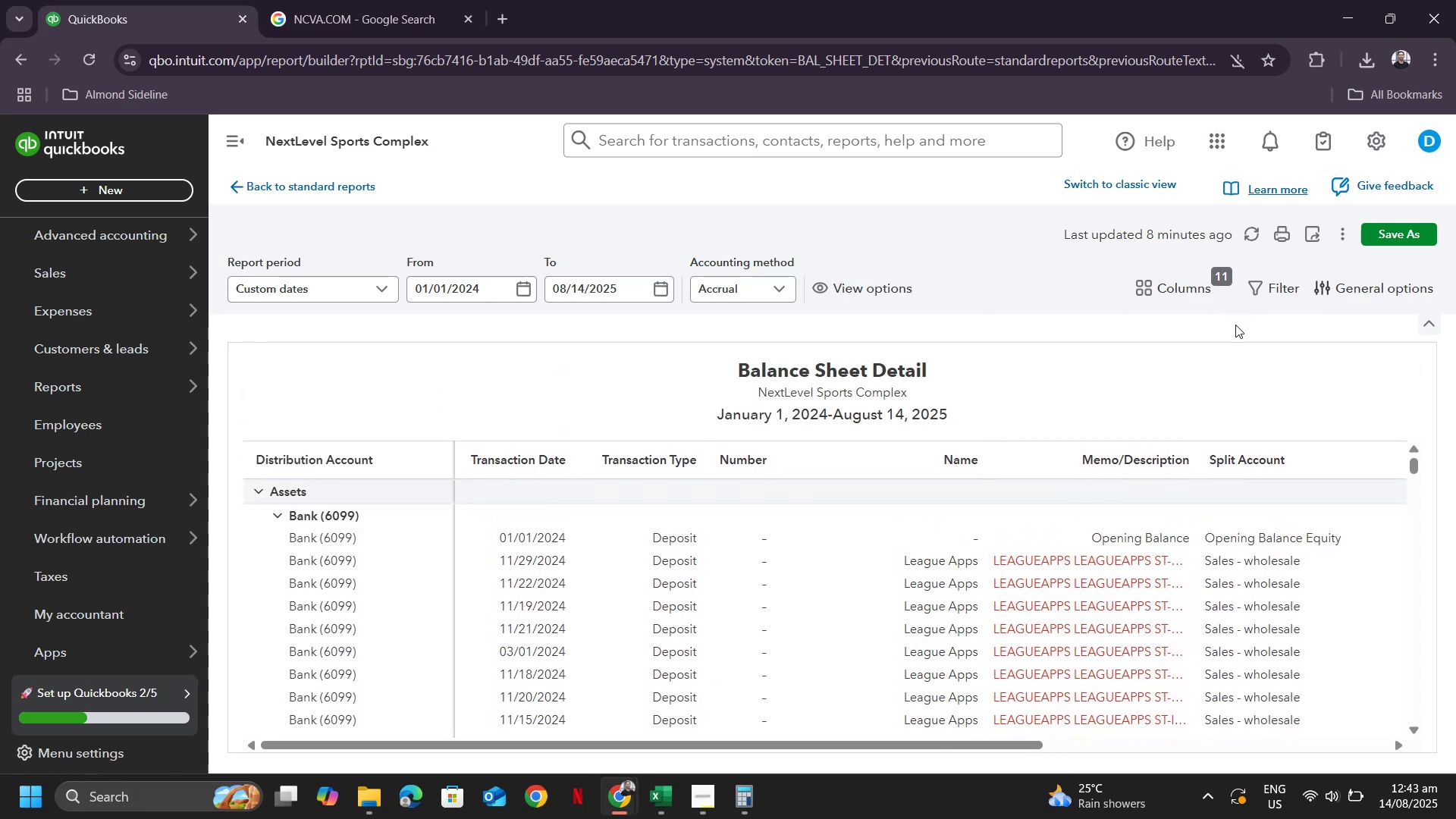 
wait(6.43)
 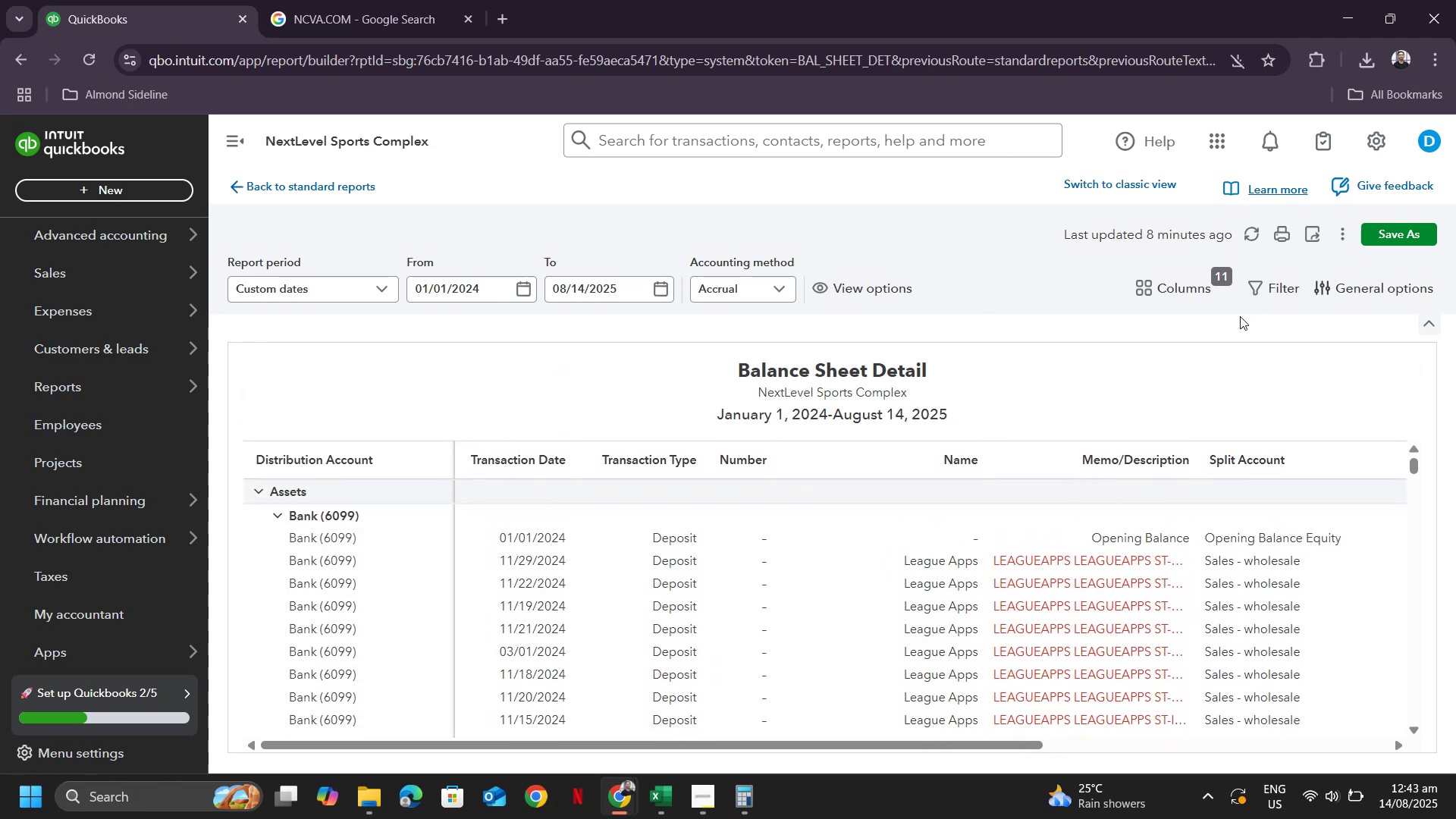 
scroll: coordinate [1207, 340], scroll_direction: down, amount: 3.0
 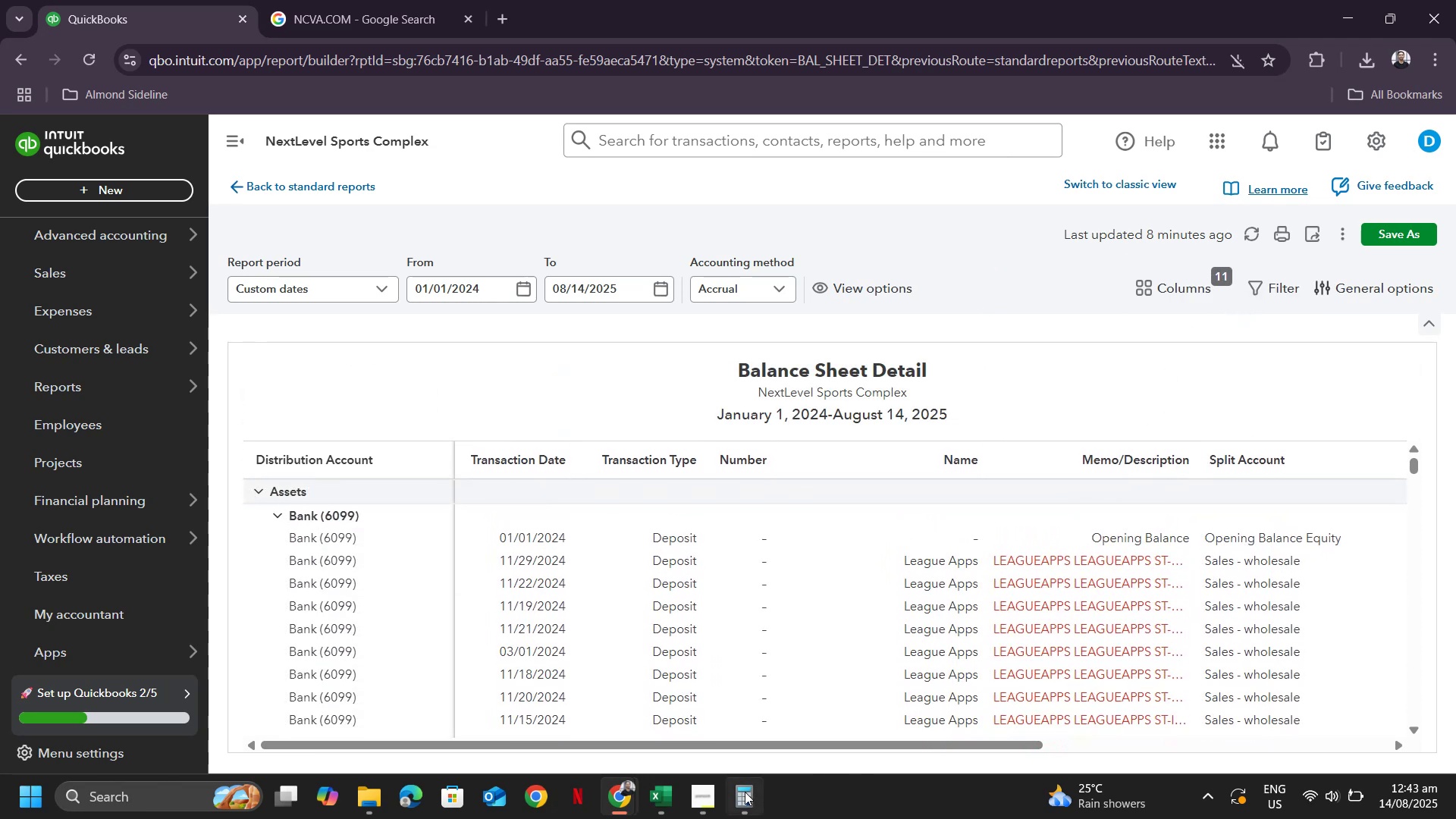 
mouse_move([744, 779])
 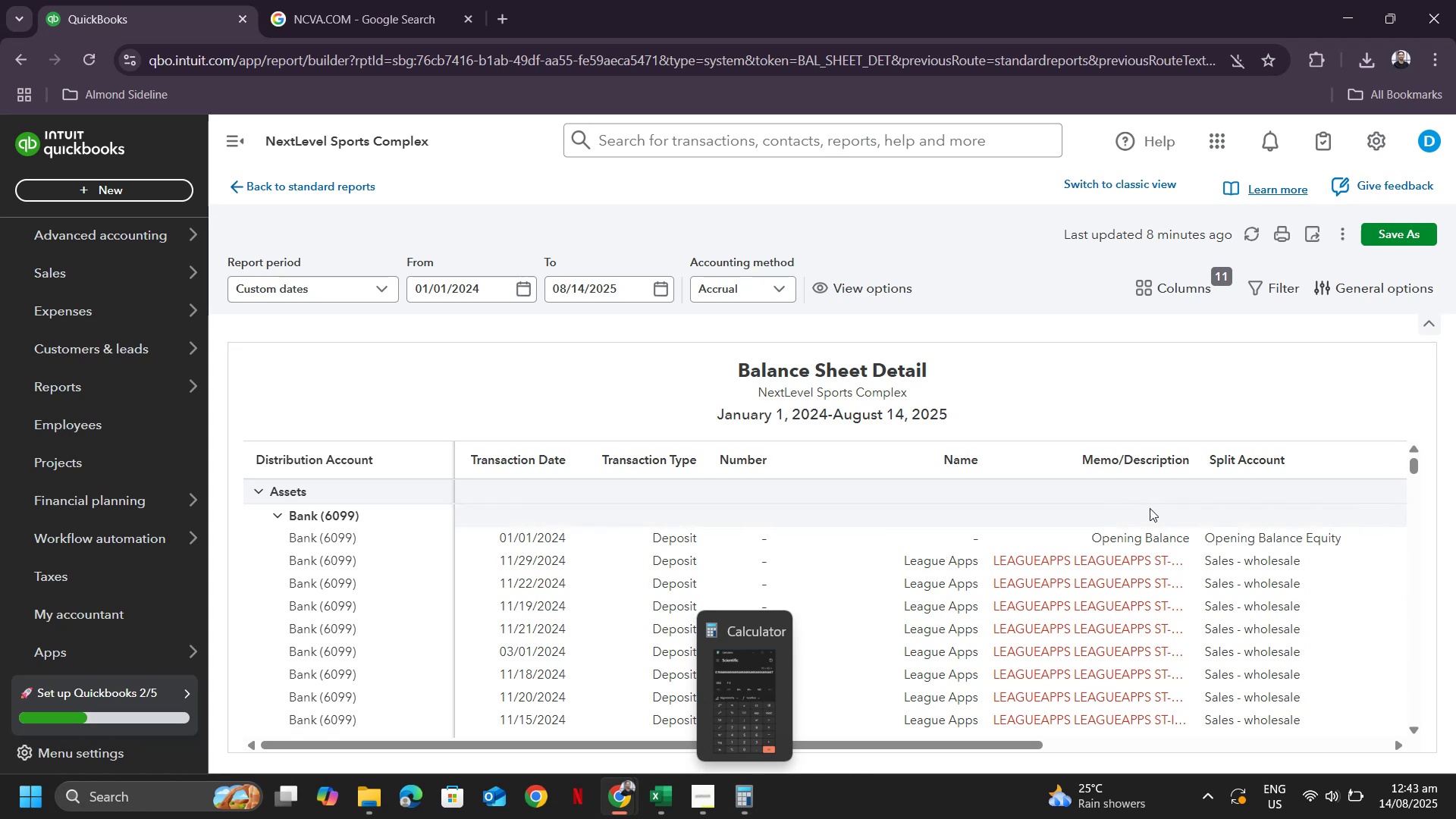 
scroll: coordinate [1178, 532], scroll_direction: down, amount: 6.0
 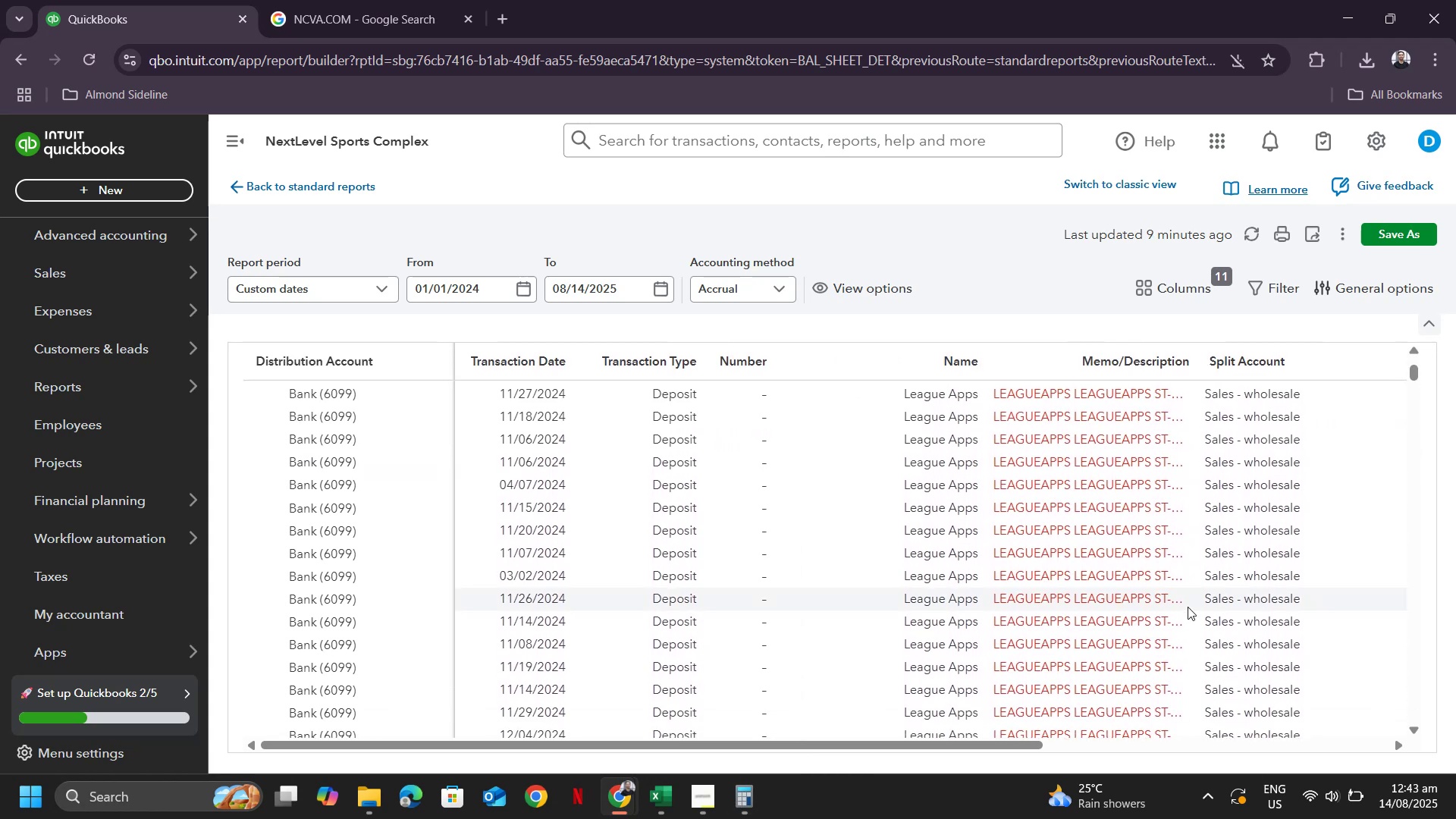 
scroll: coordinate [1197, 588], scroll_direction: up, amount: 7.0
 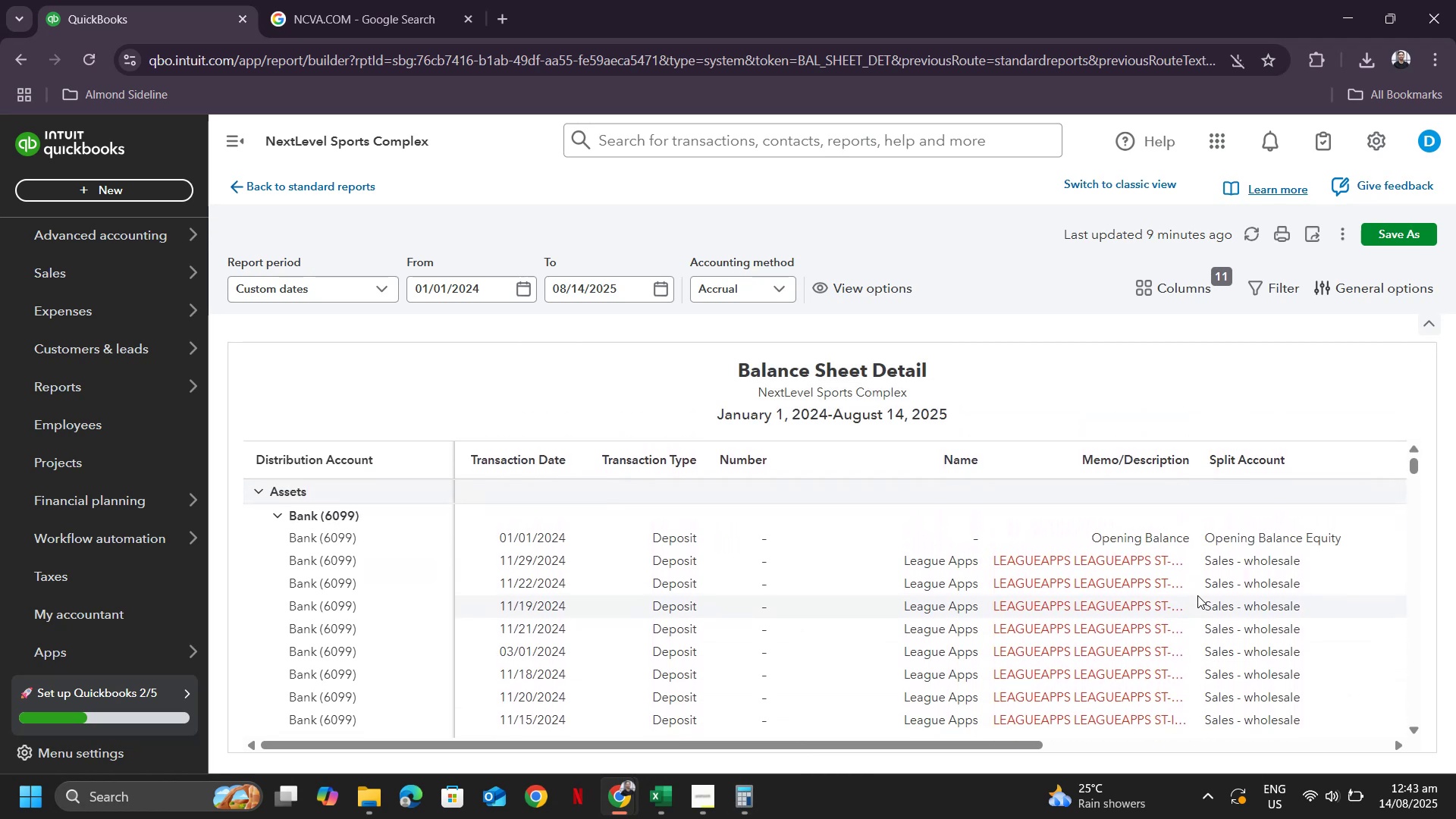 
scroll: coordinate [1194, 610], scroll_direction: down, amount: 5.0
 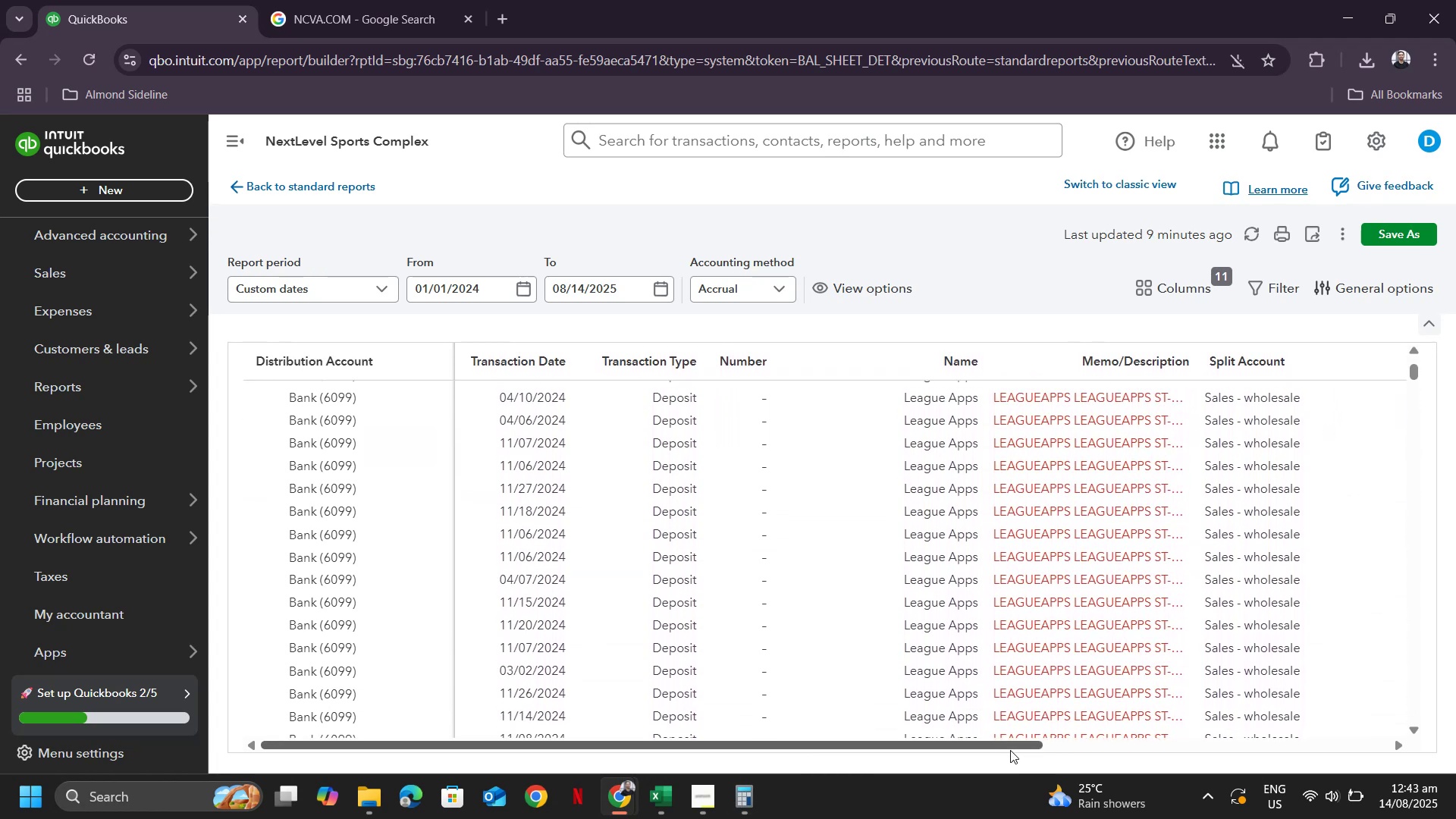 
left_click_drag(start_coordinate=[1009, 748], to_coordinate=[1433, 745])
 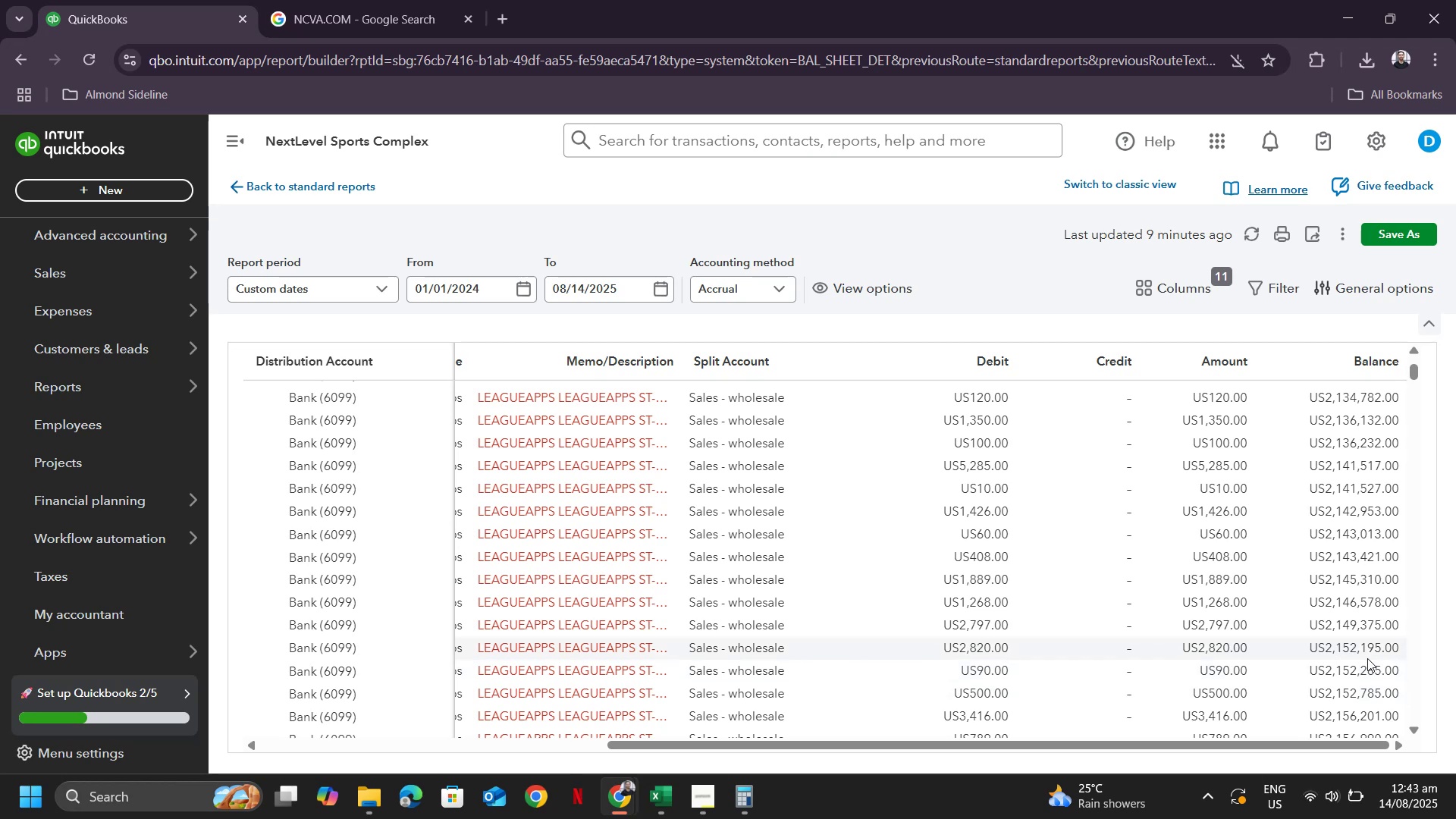 
scroll: coordinate [1354, 590], scroll_direction: down, amount: 108.0
 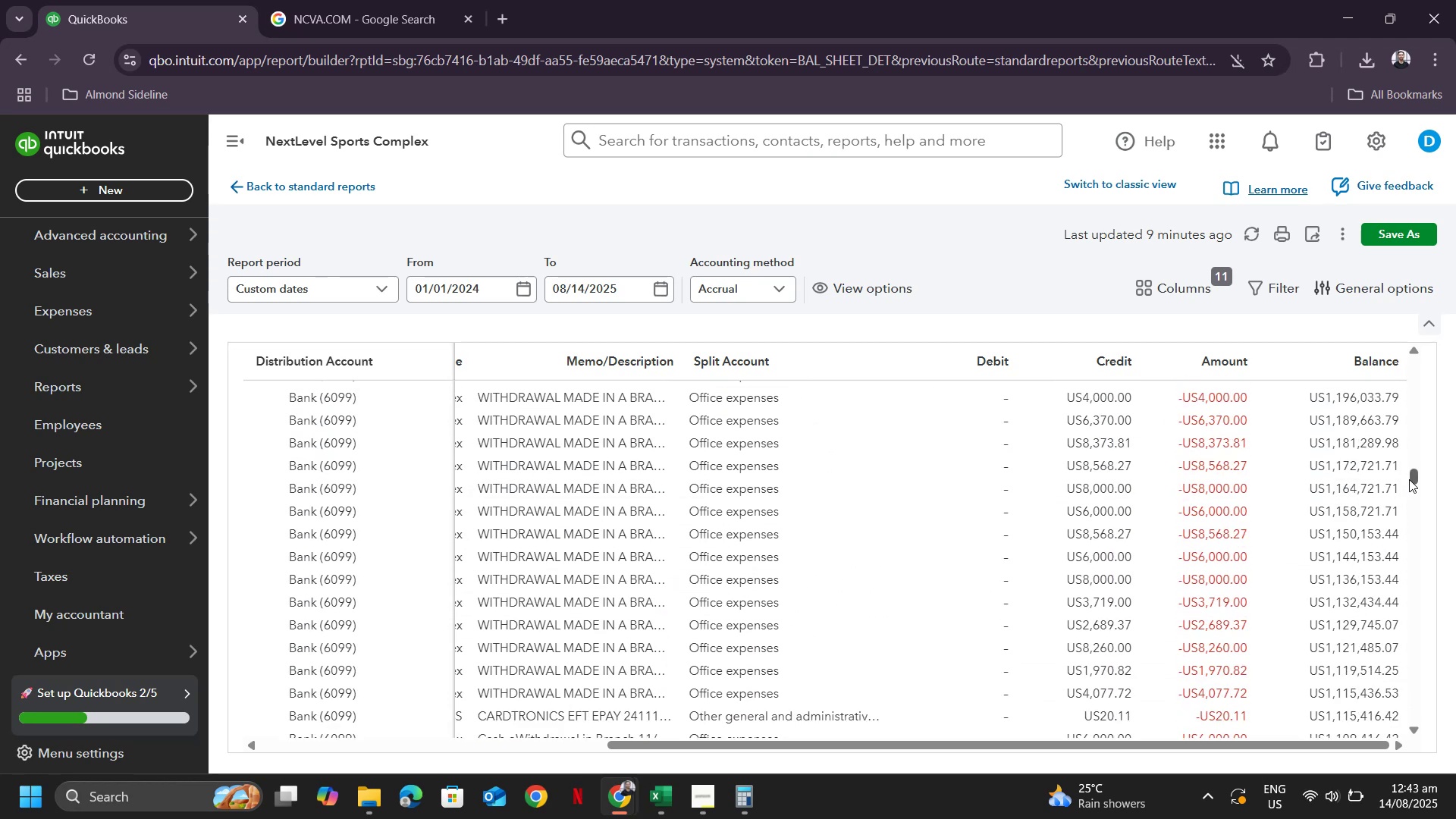 
left_click_drag(start_coordinate=[1414, 476], to_coordinate=[1402, 576])
 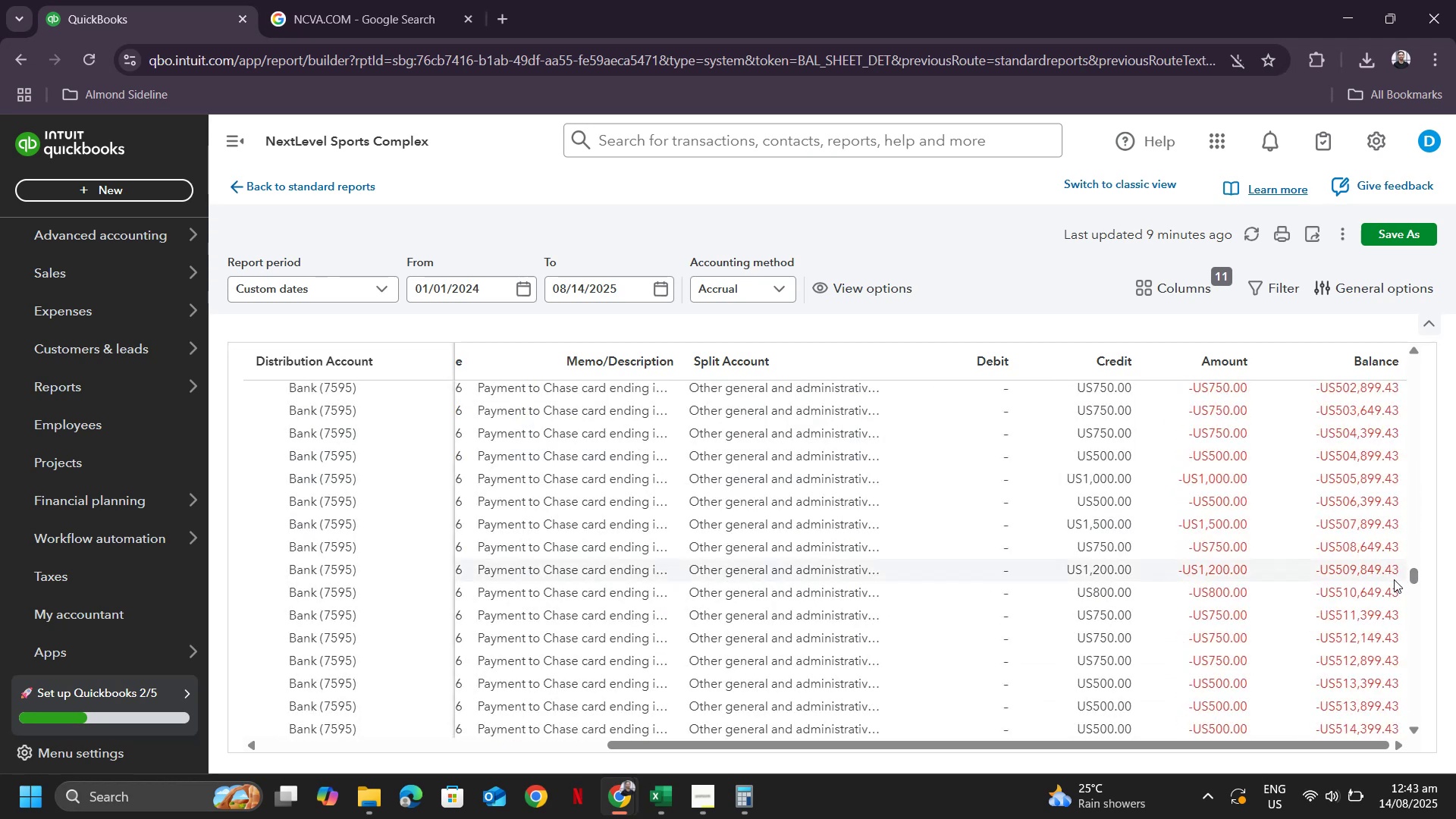 
scroll: coordinate [1323, 629], scroll_direction: down, amount: 31.0
 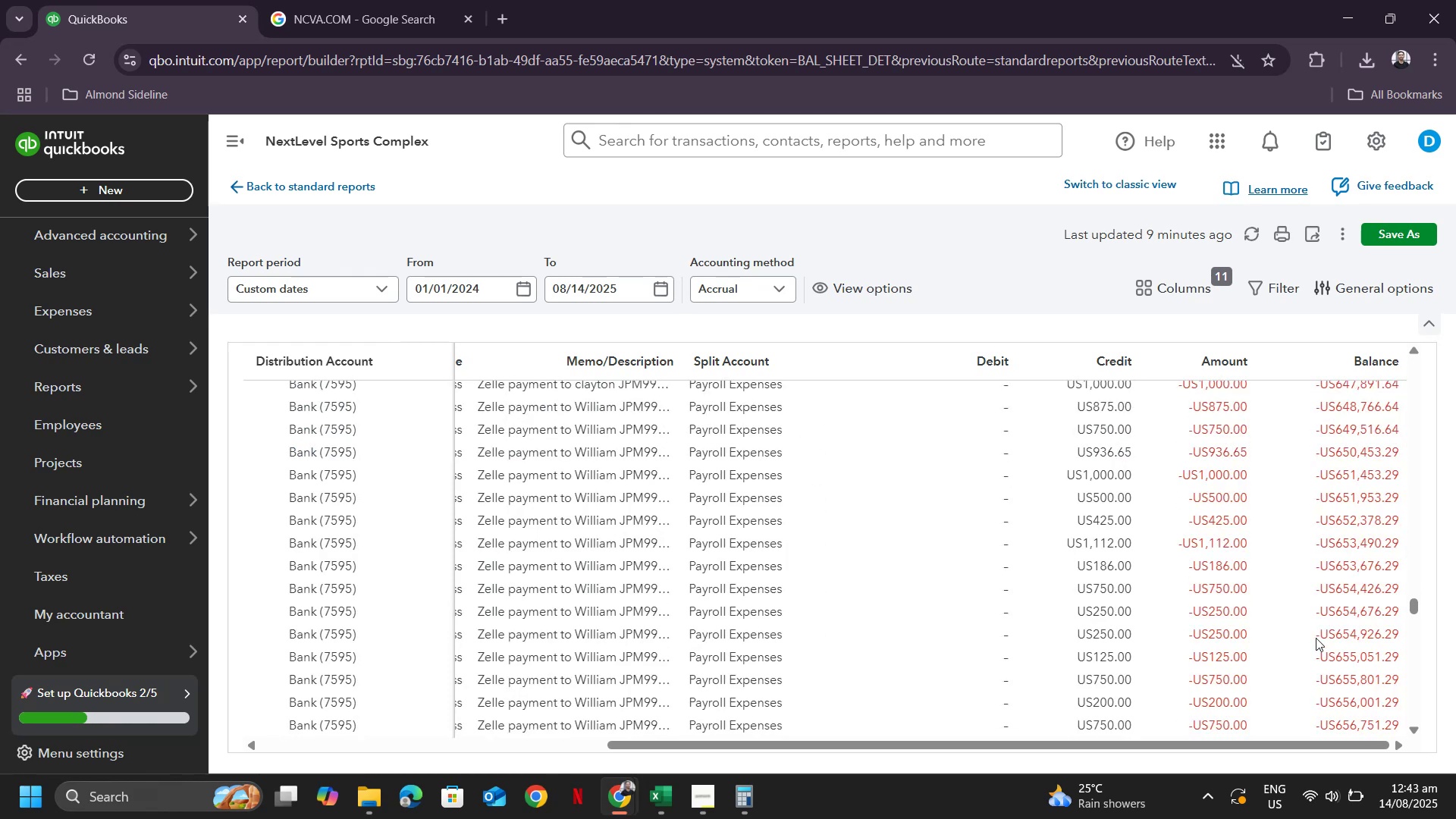 
scroll: coordinate [1320, 560], scroll_direction: up, amount: 139.0
 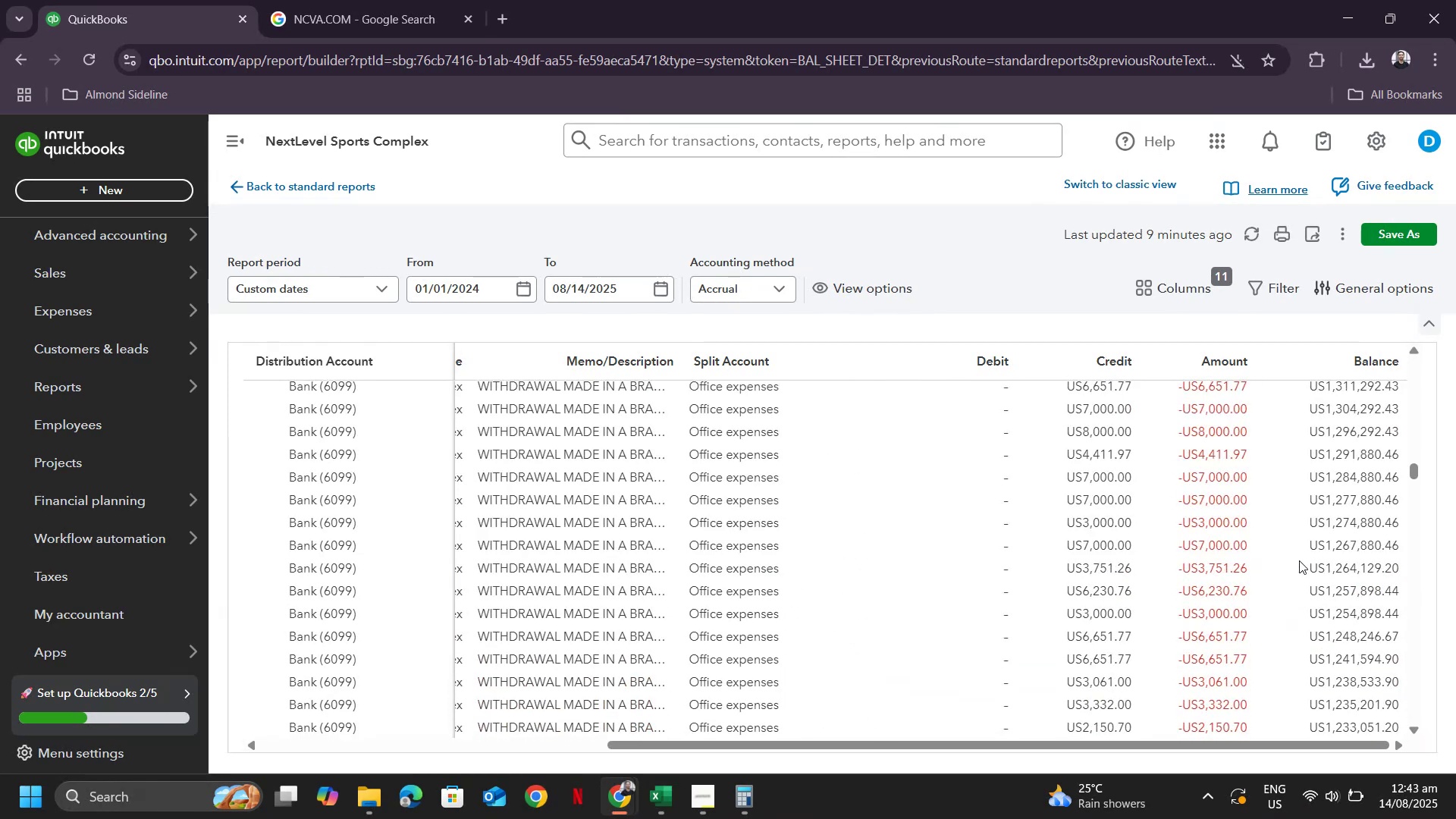 
scroll: coordinate [1244, 566], scroll_direction: down, amount: 10.0
 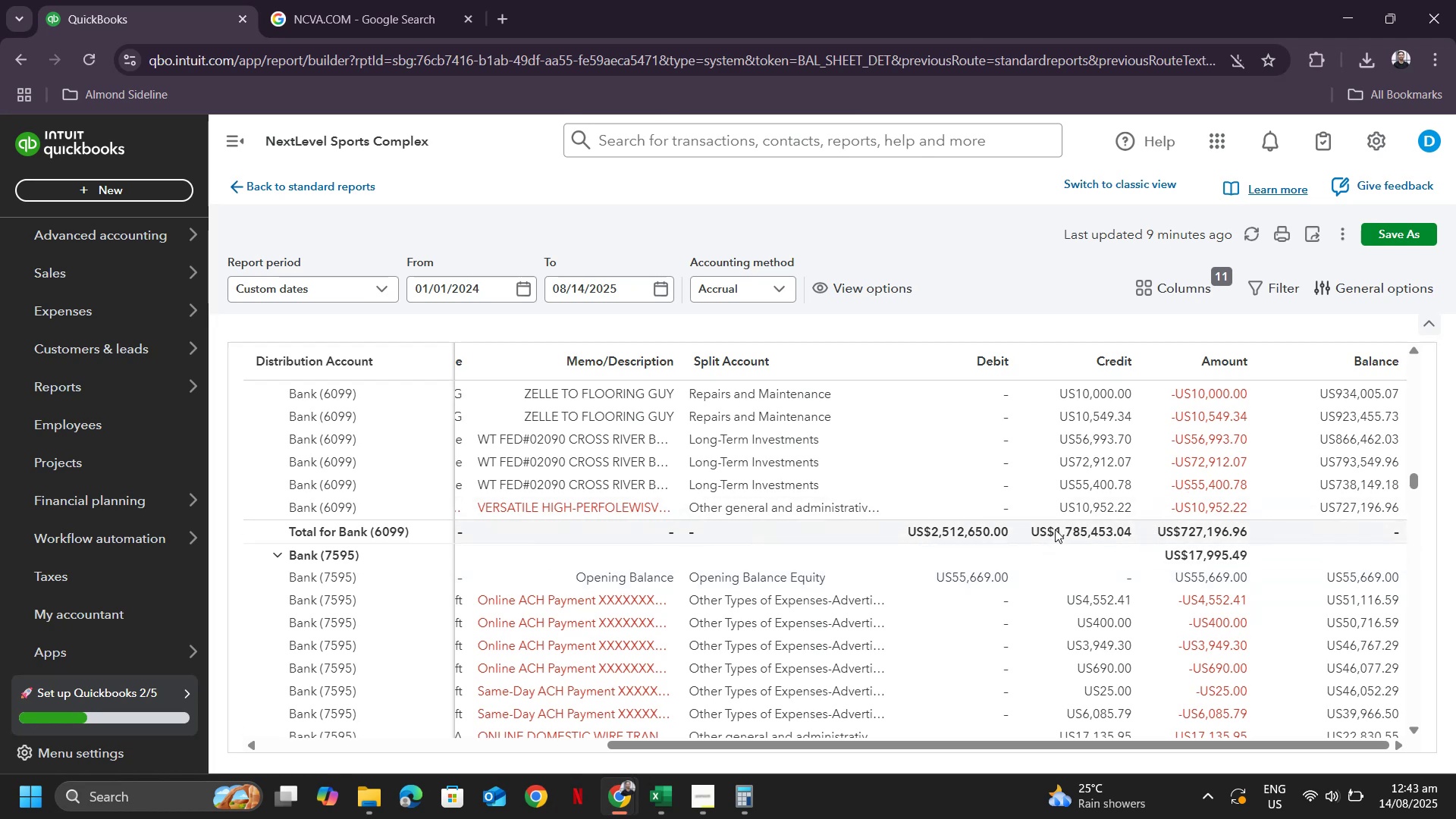 
left_click_drag(start_coordinate=[1033, 526], to_coordinate=[1142, 523])
 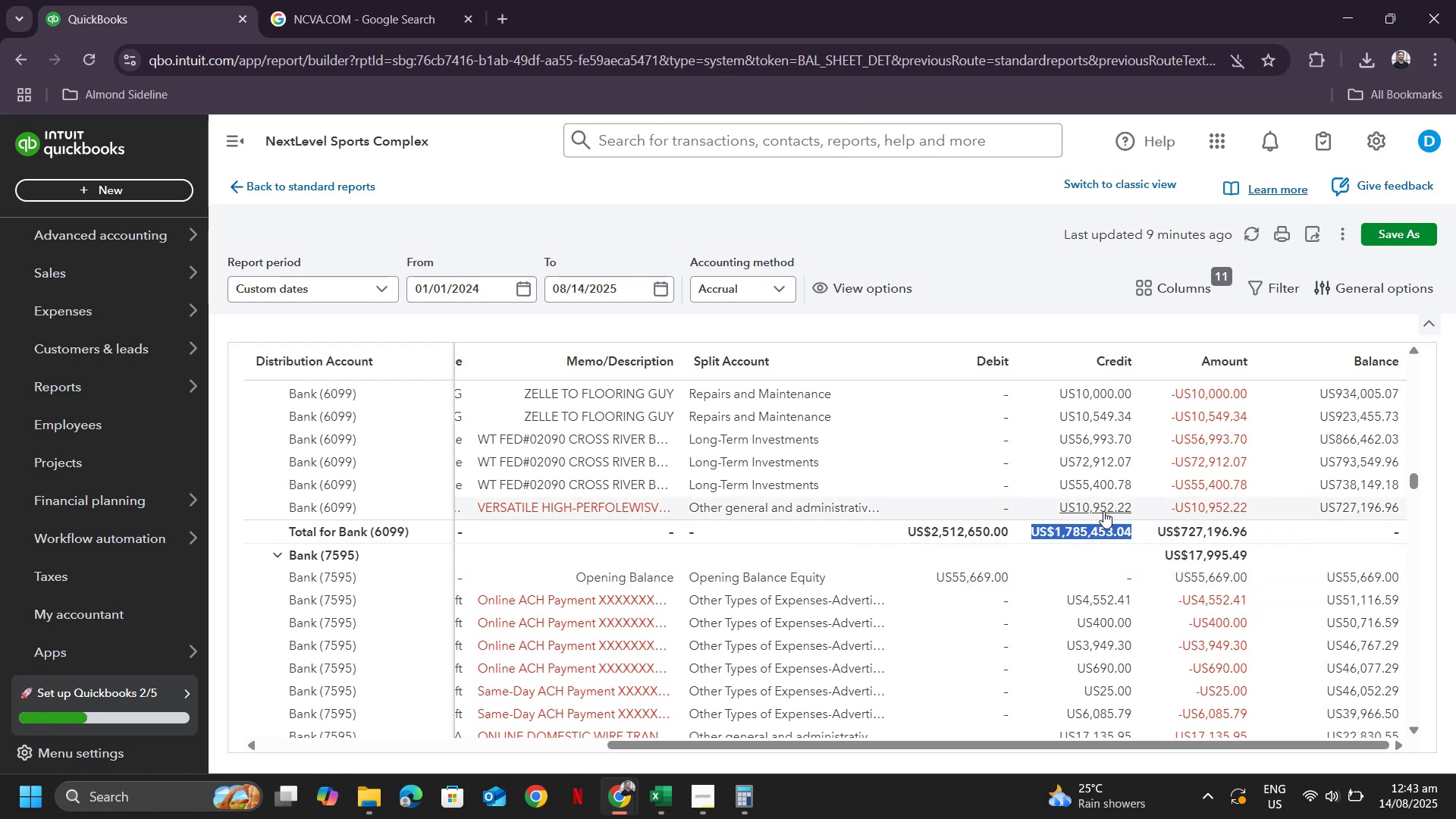 
left_click([1103, 511])
 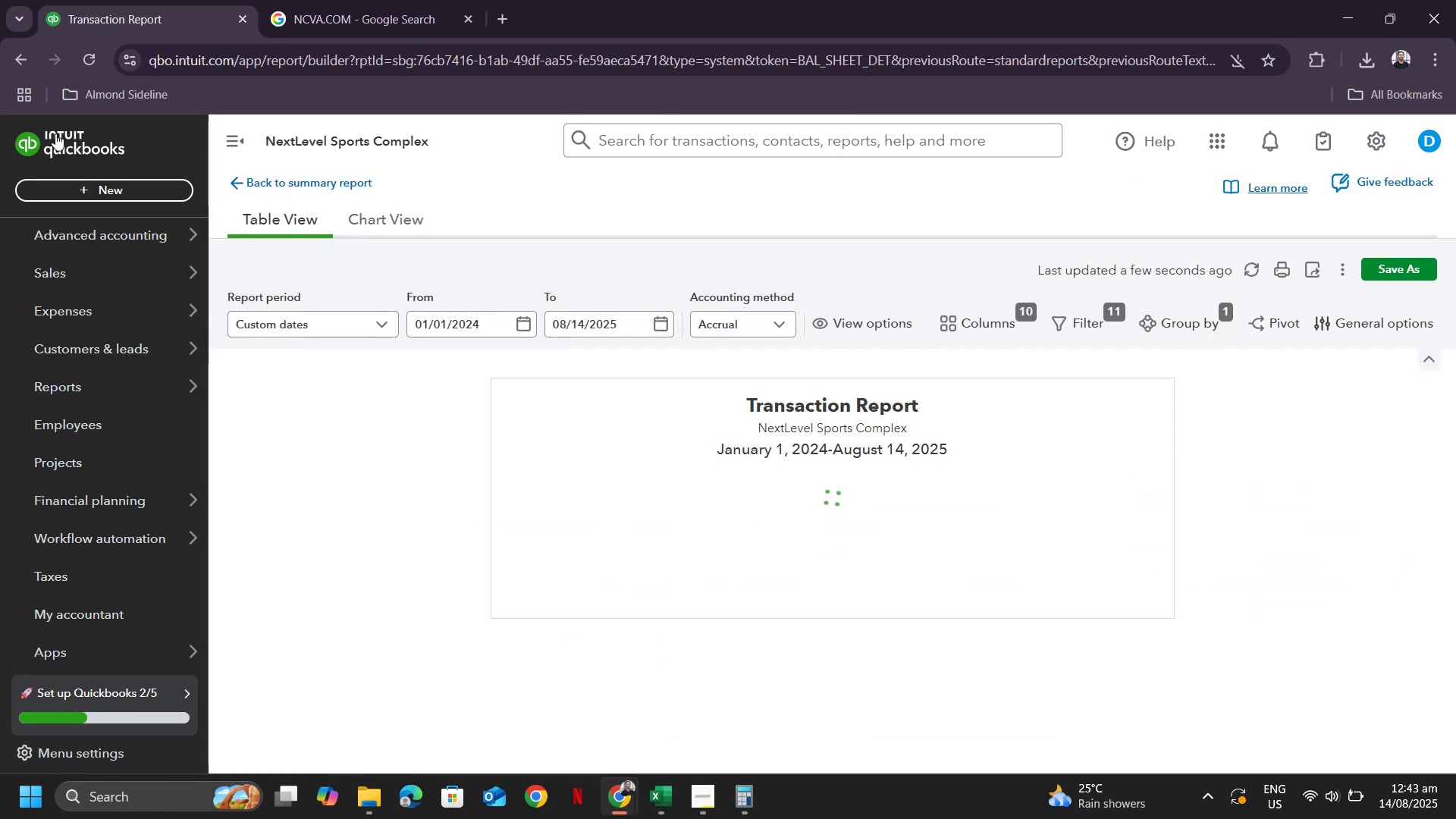 
left_click([19, 63])
 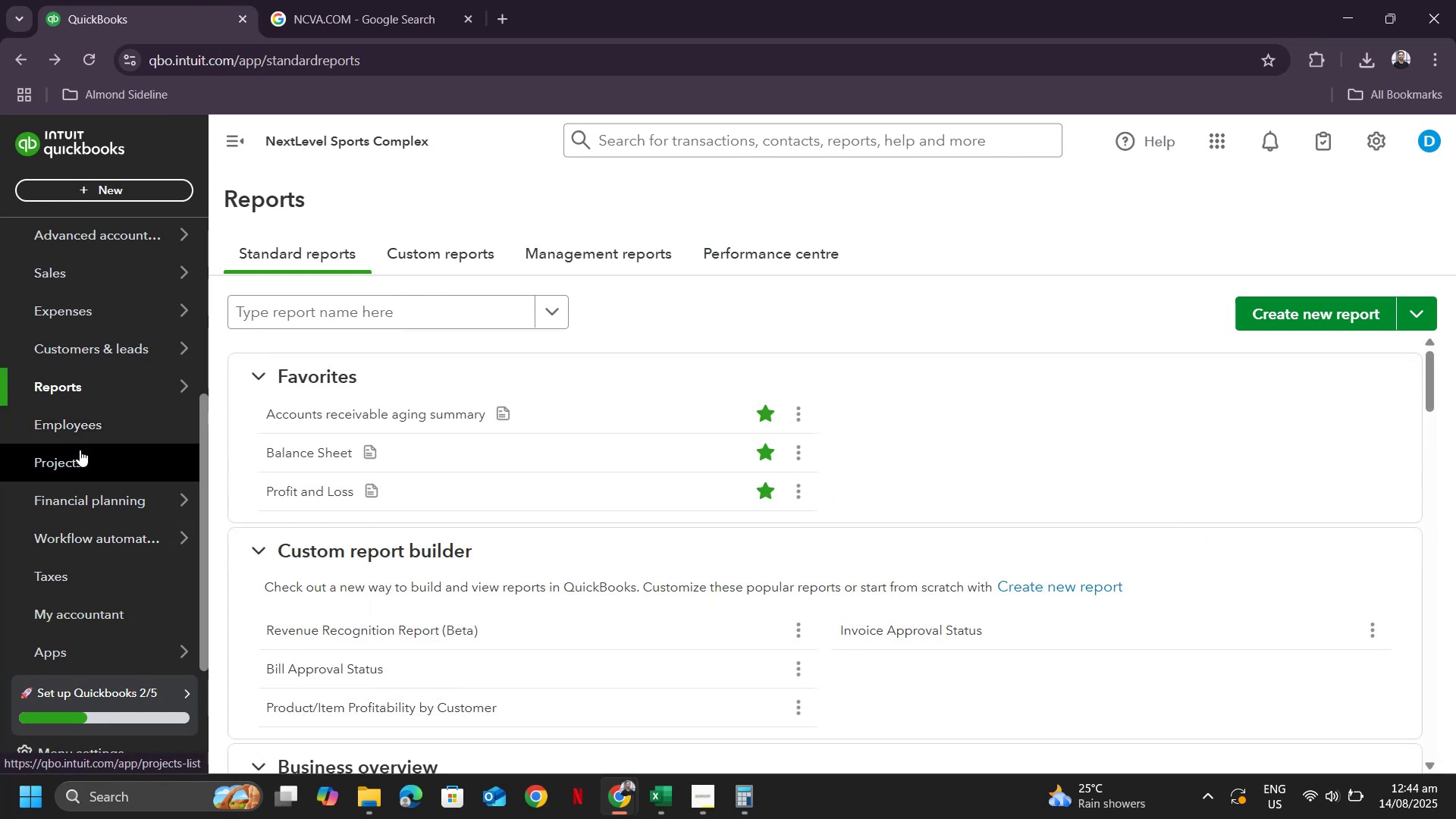 
wait(11.6)
 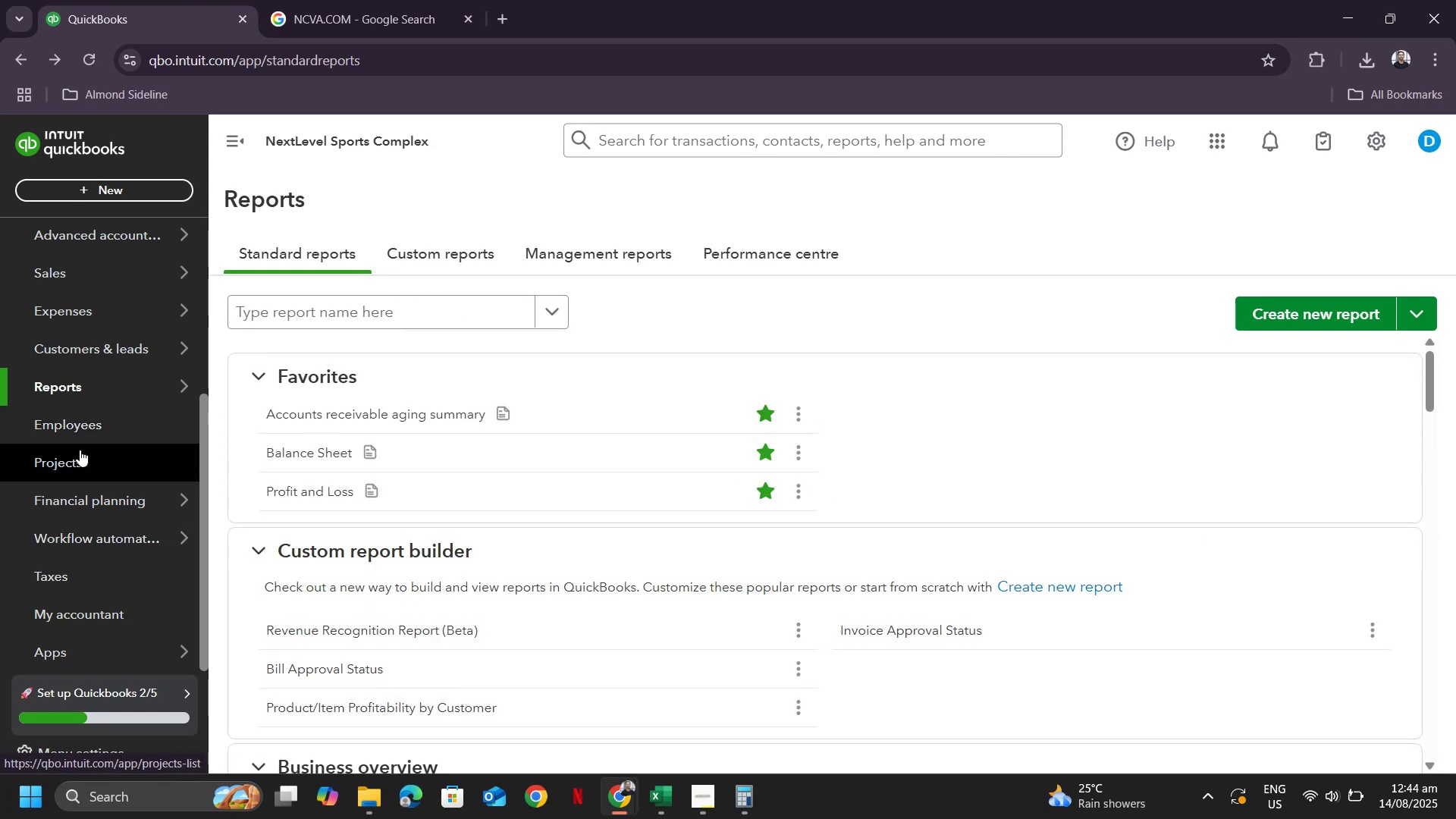 
scroll: coordinate [124, 403], scroll_direction: up, amount: 7.0
 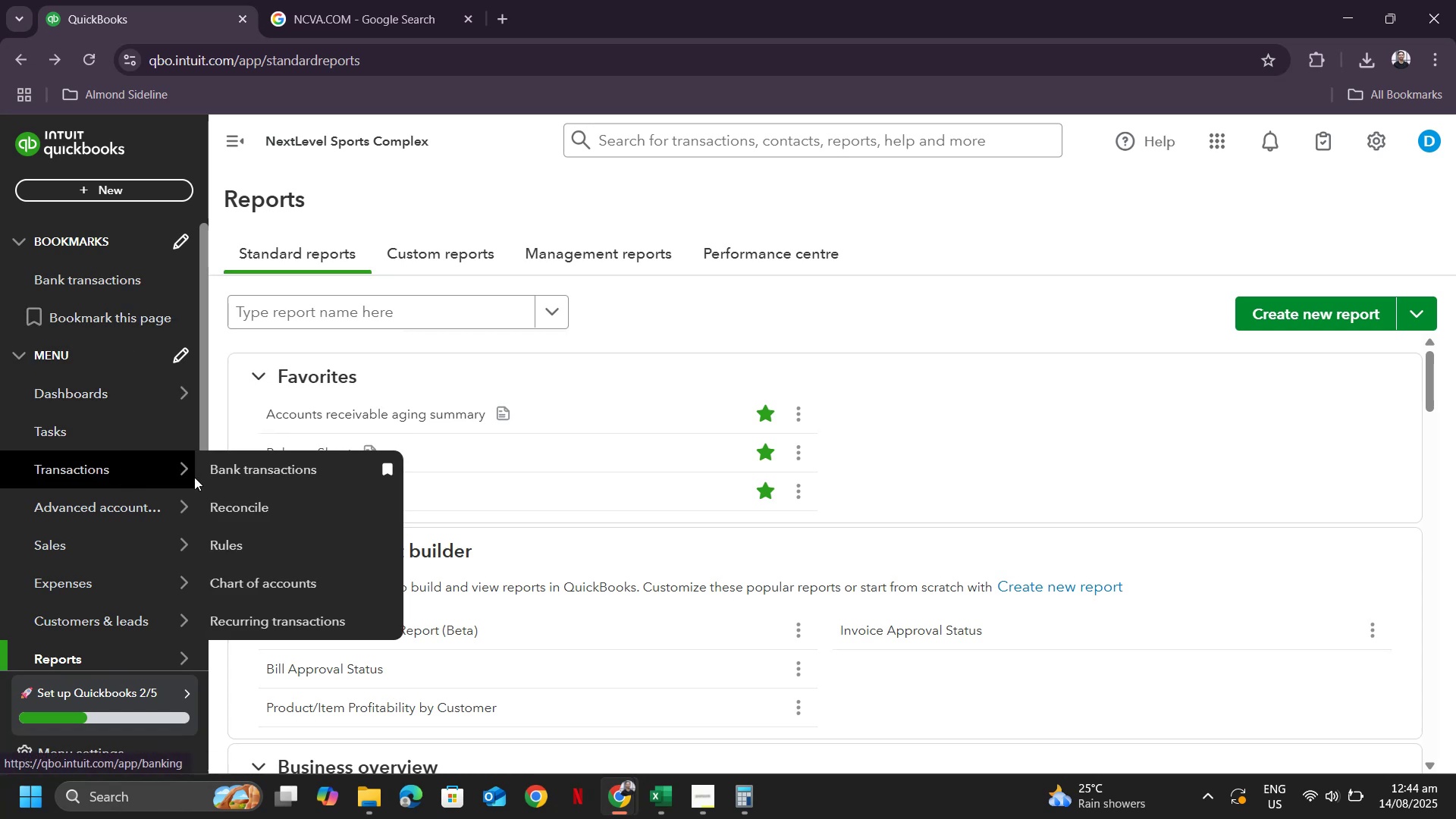 
left_click([287, 475])
 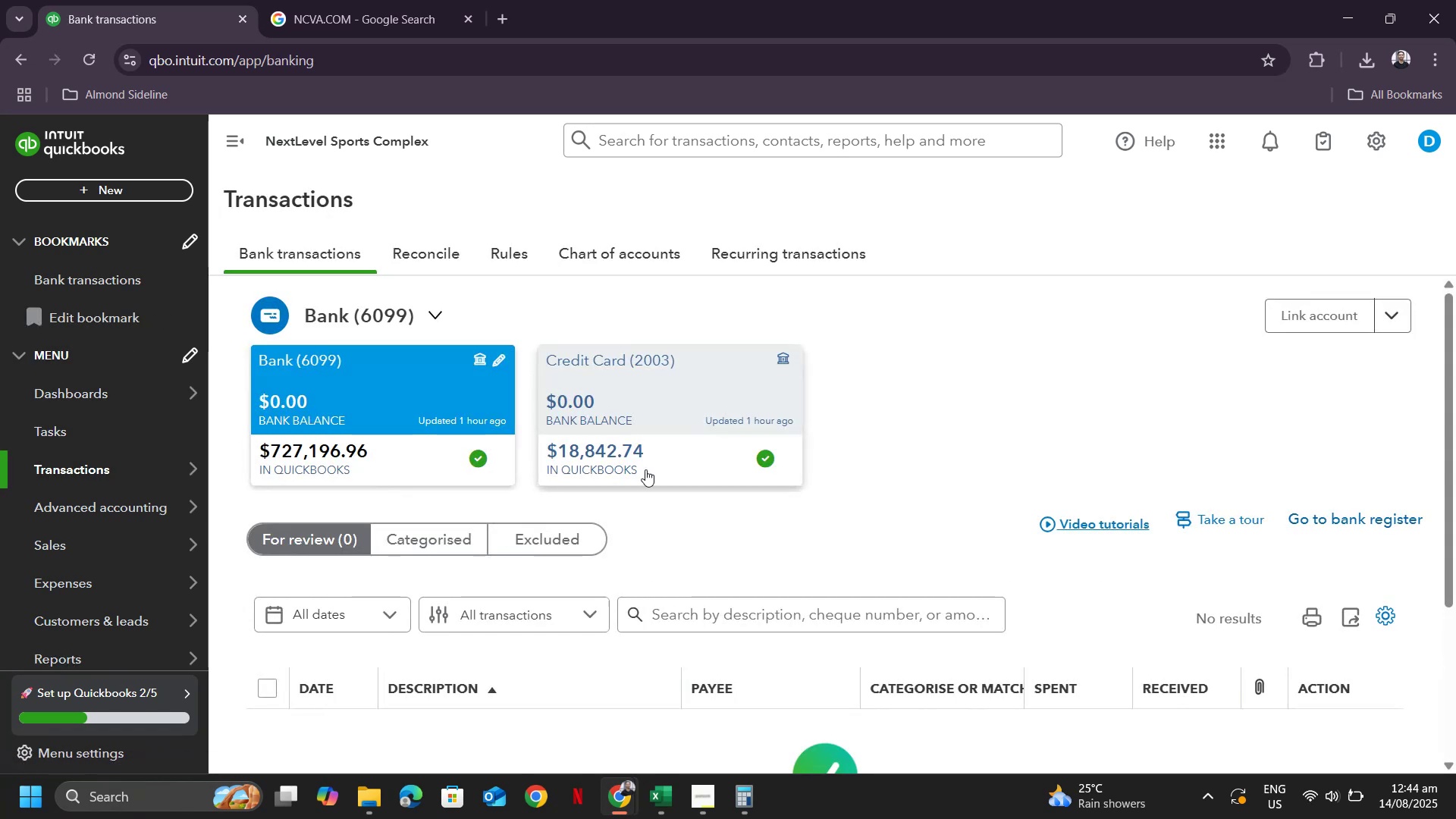 
scroll: coordinate [792, 557], scroll_direction: down, amount: 1.0
 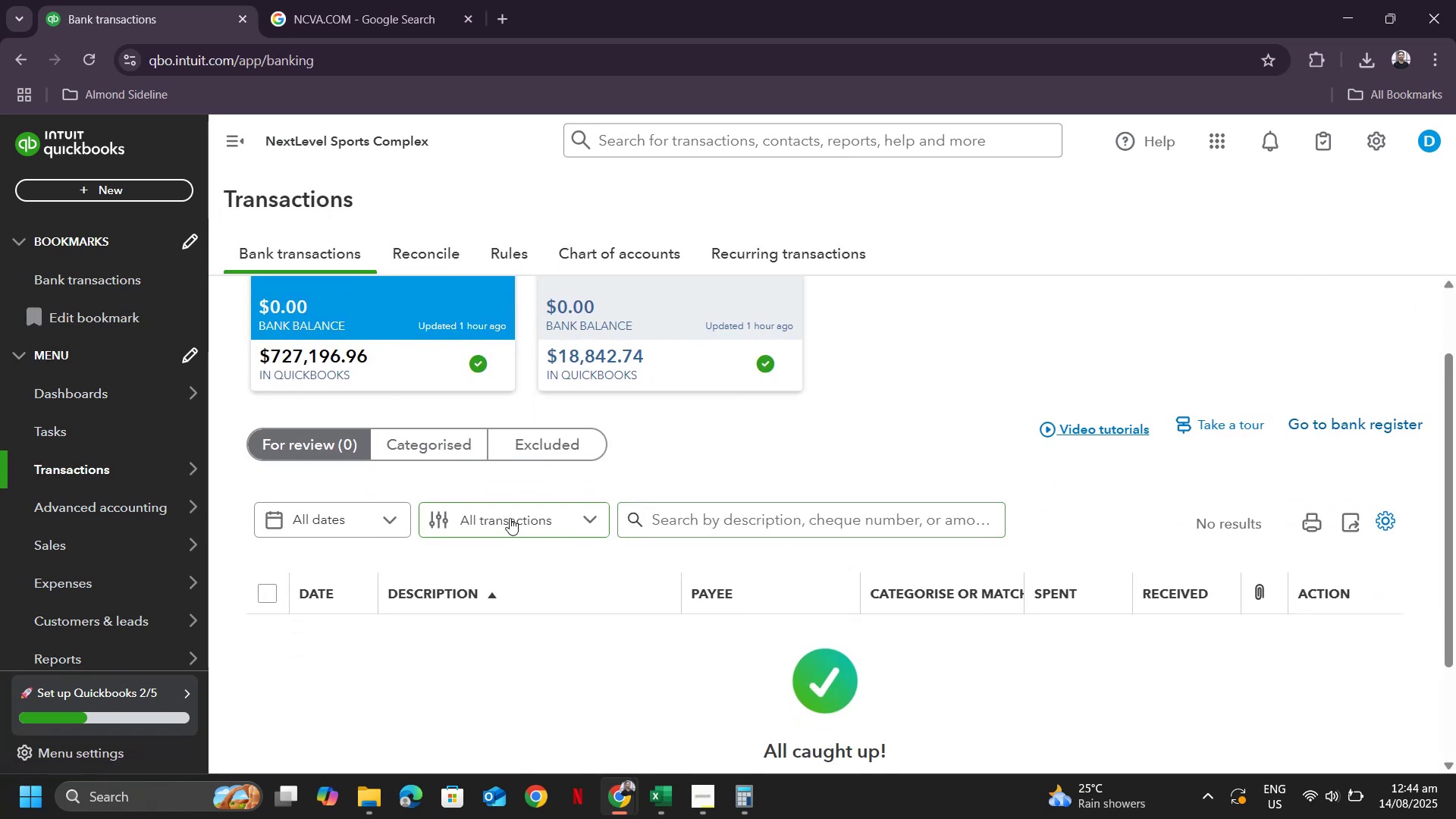 
wait(5.02)
 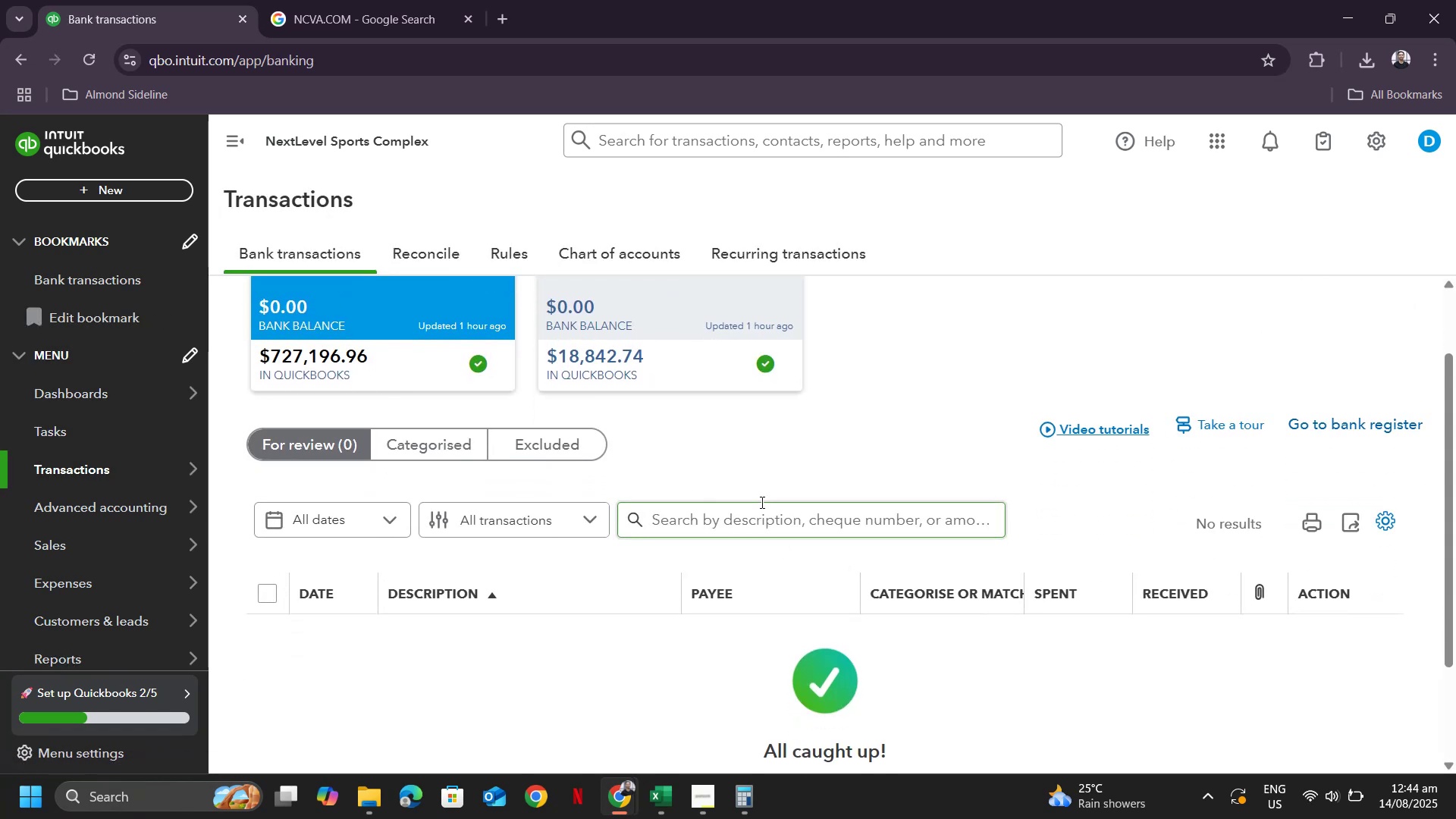 
left_click([423, 450])
 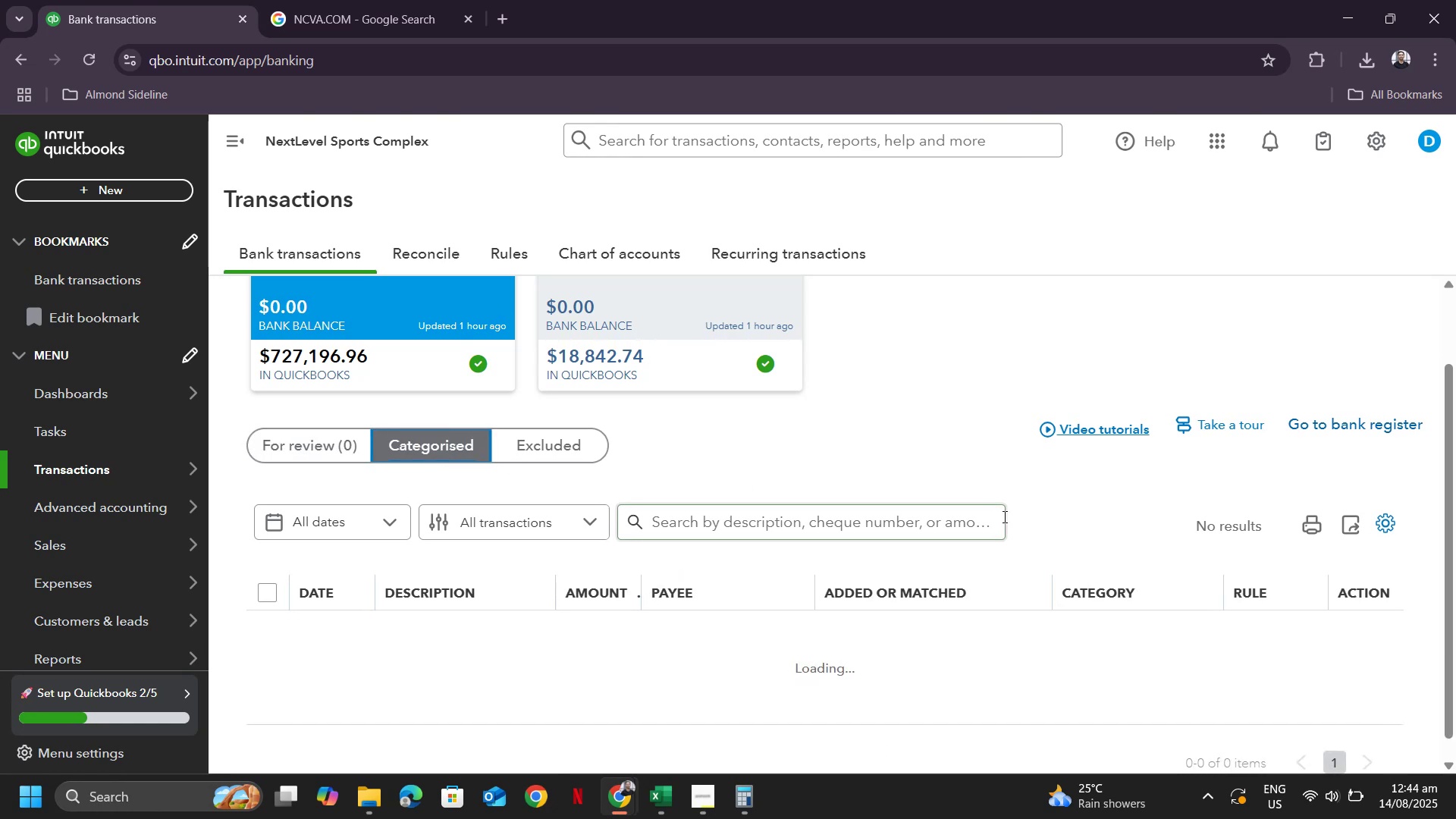 
scroll: coordinate [1323, 552], scroll_direction: down, amount: 6.0
 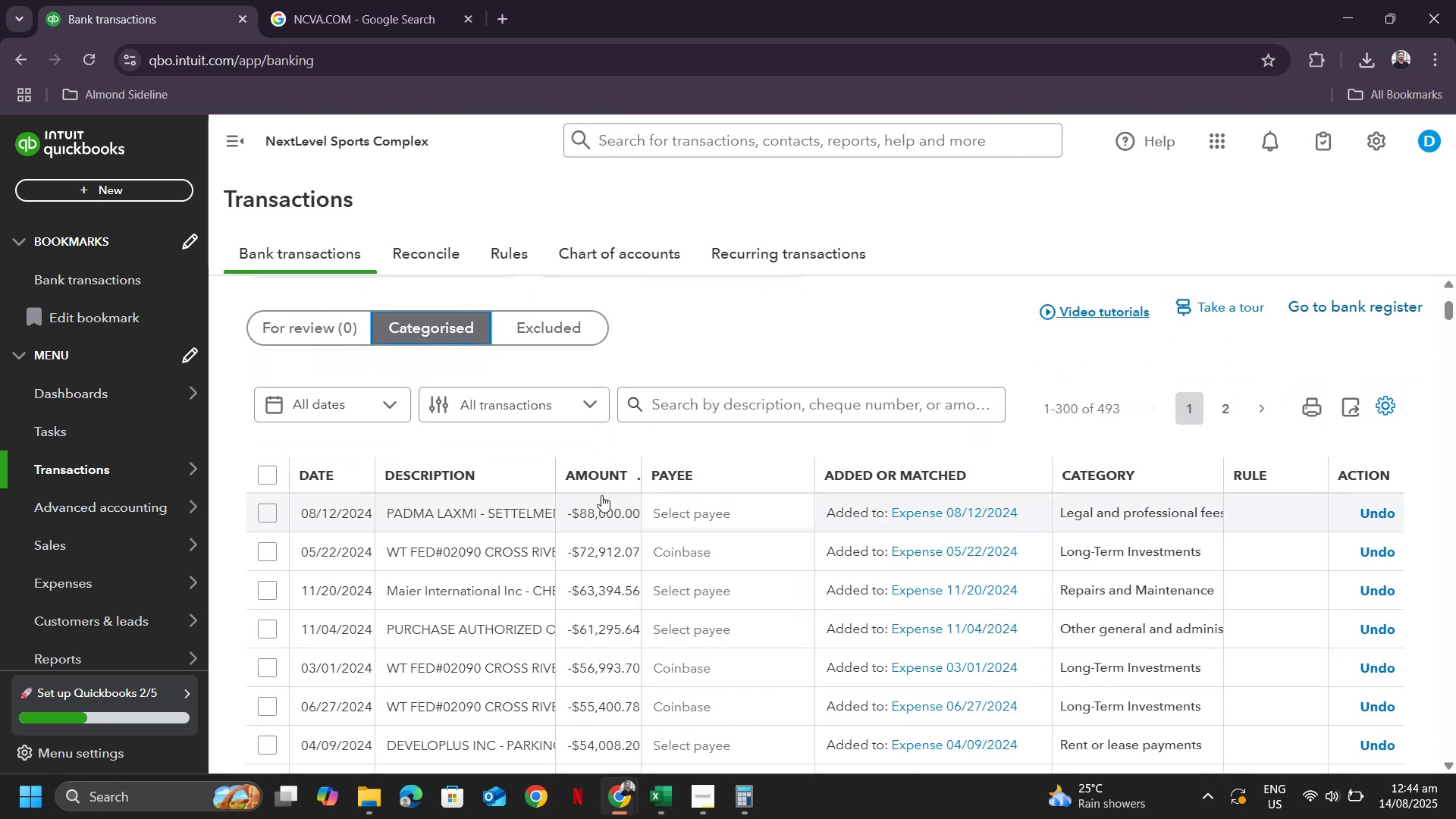 
left_click([607, 479])
 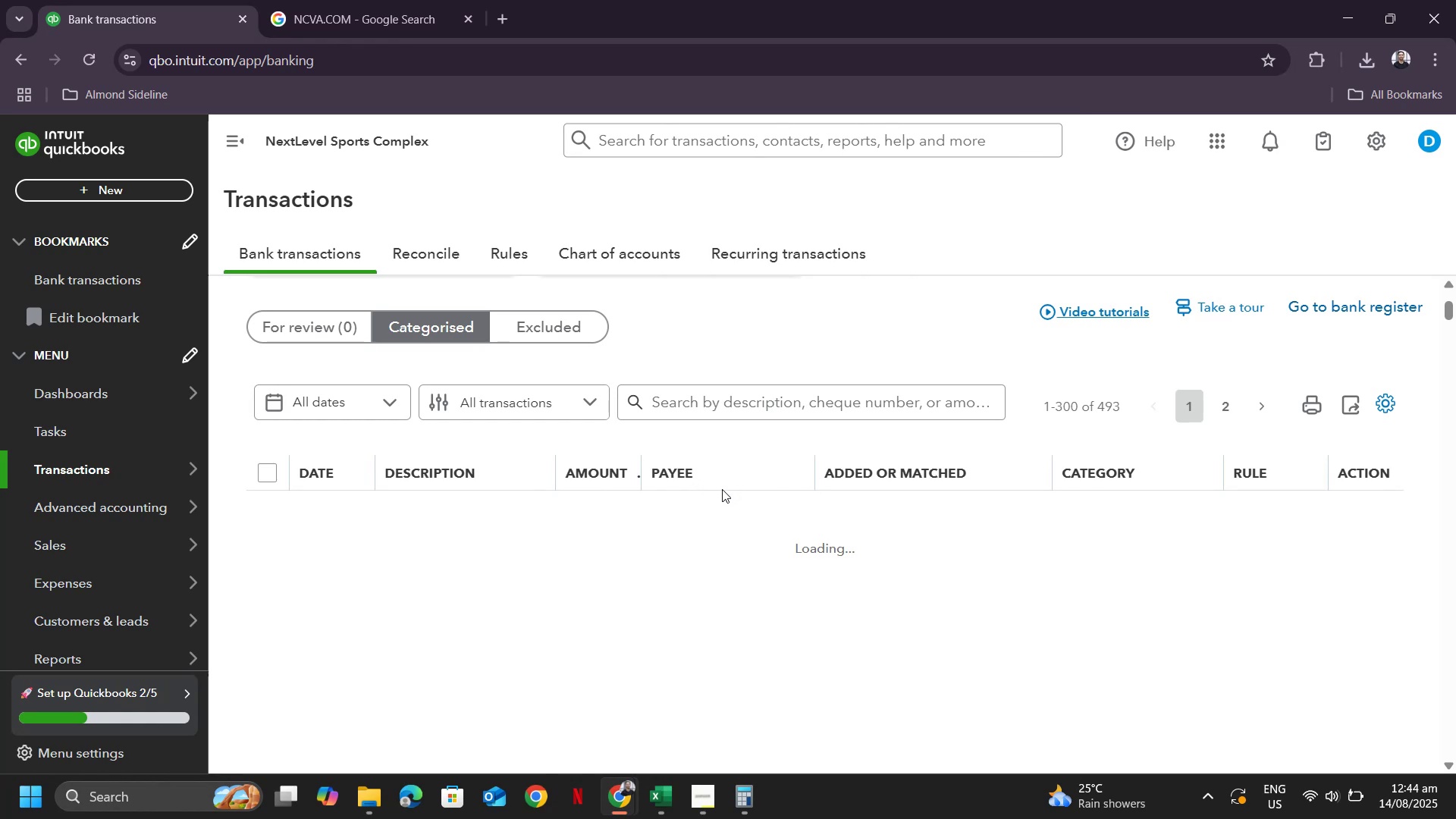 
wait(7.45)
 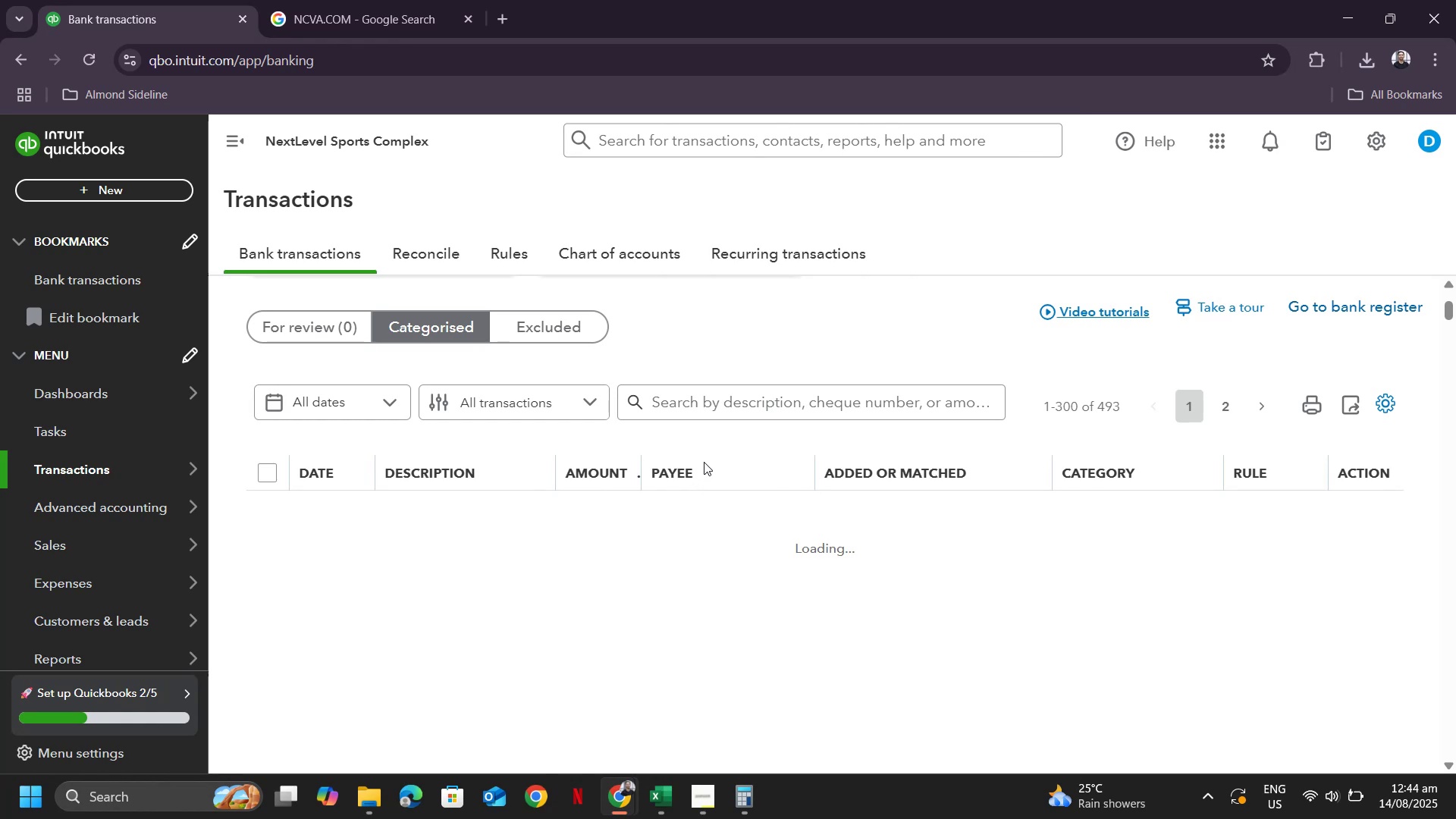 
scroll: coordinate [571, 375], scroll_direction: up, amount: 3.0
 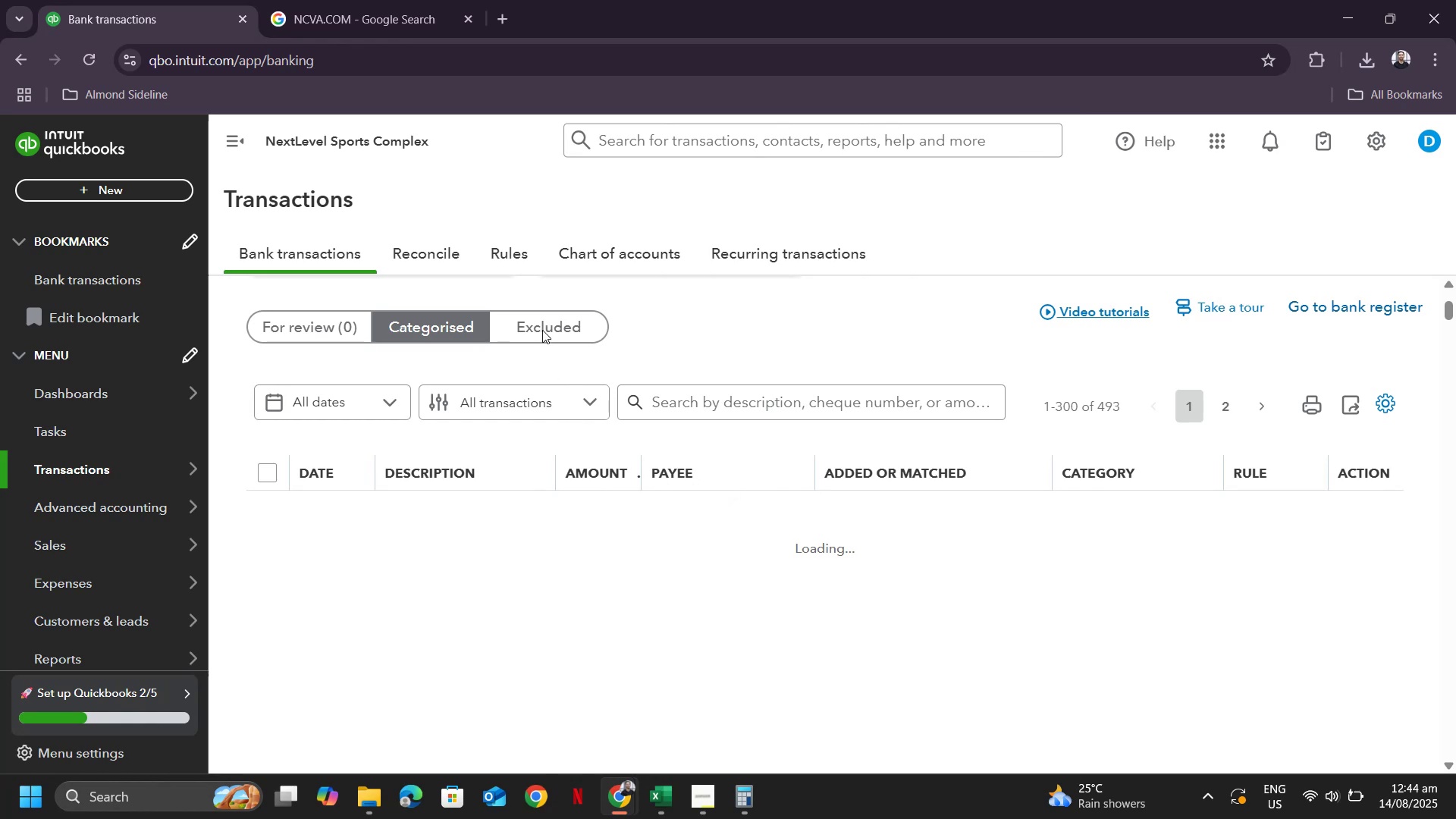 
left_click([542, 330])
 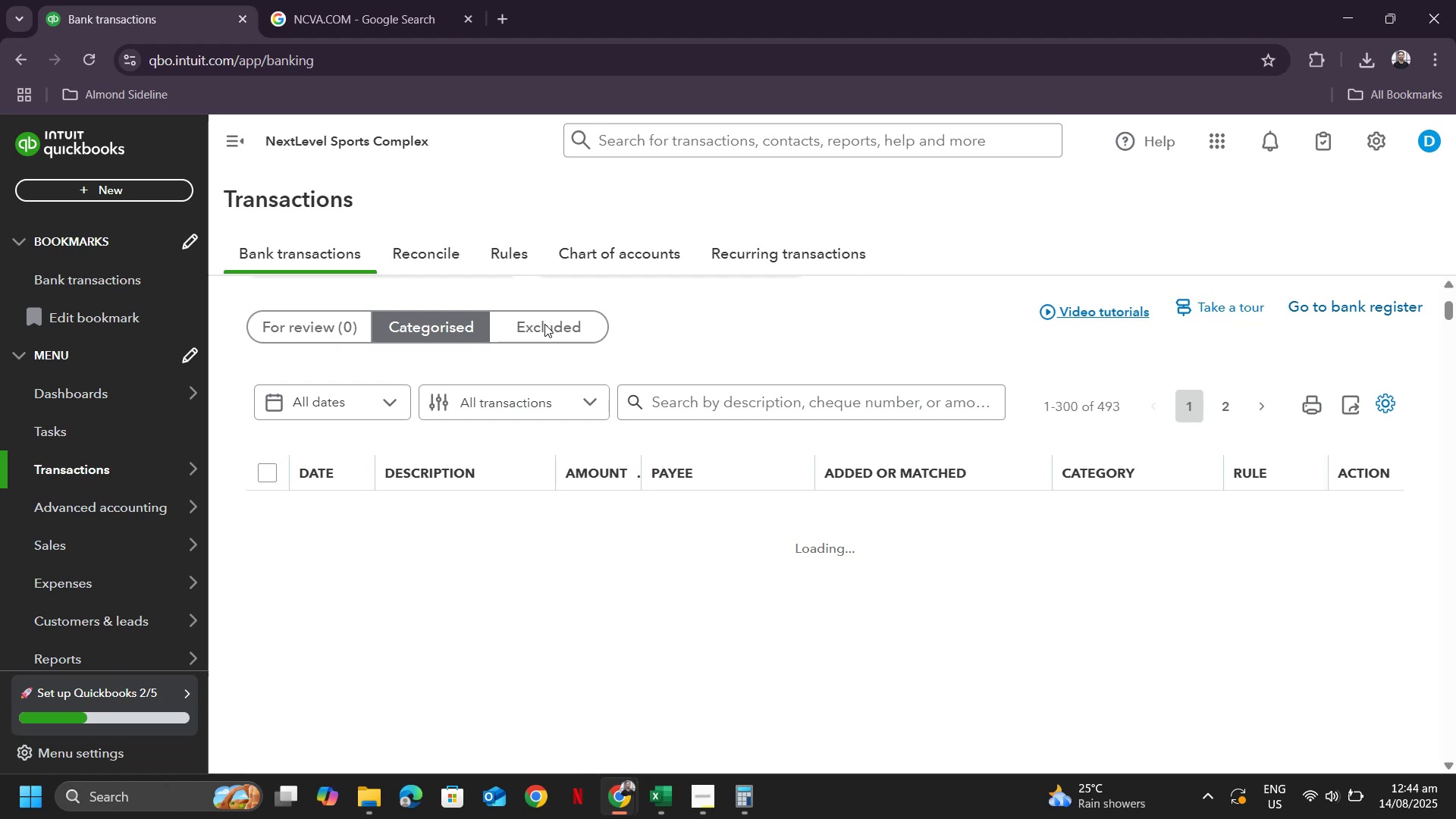 
wait(8.99)
 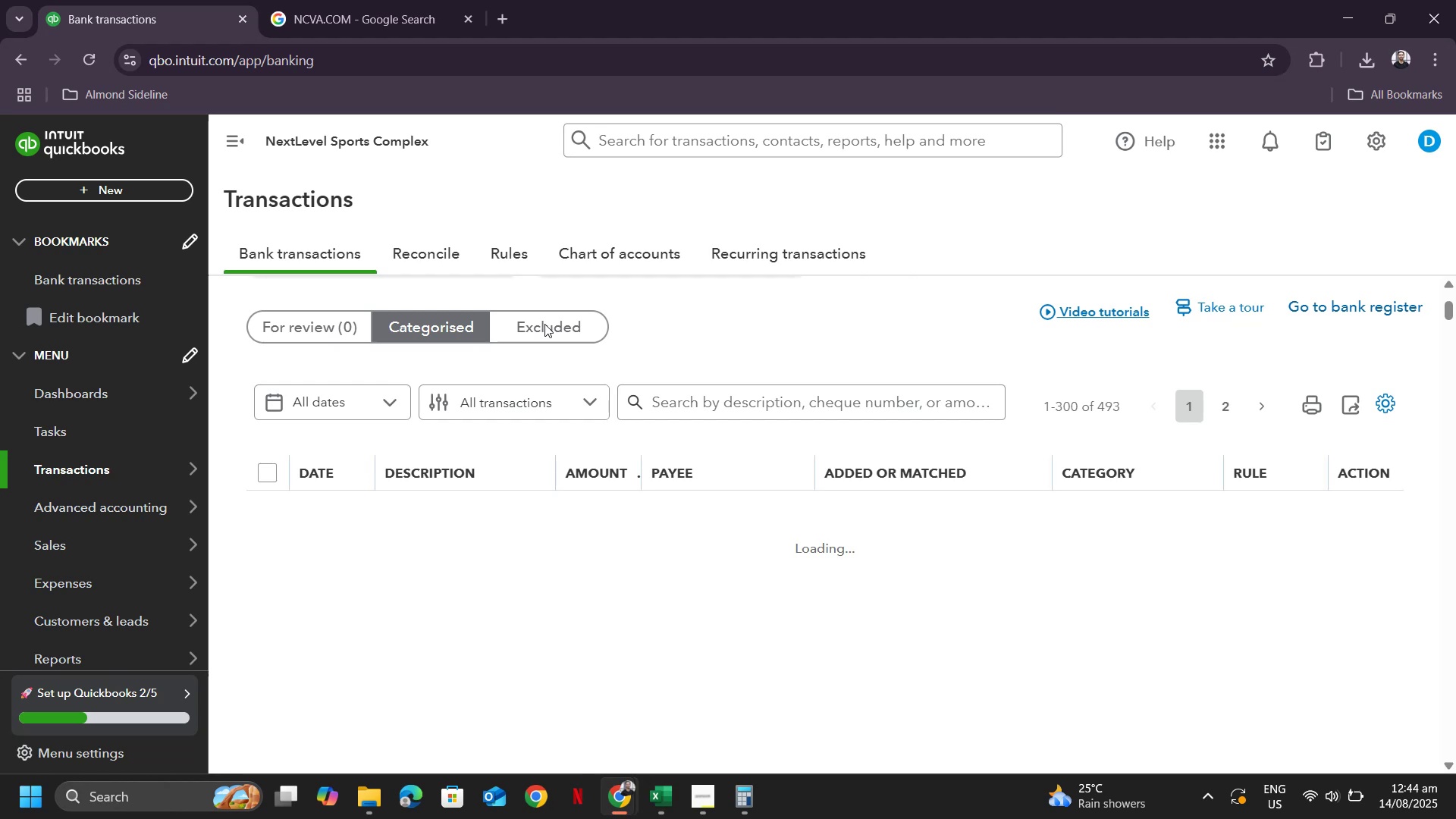 
left_click([795, 278])
 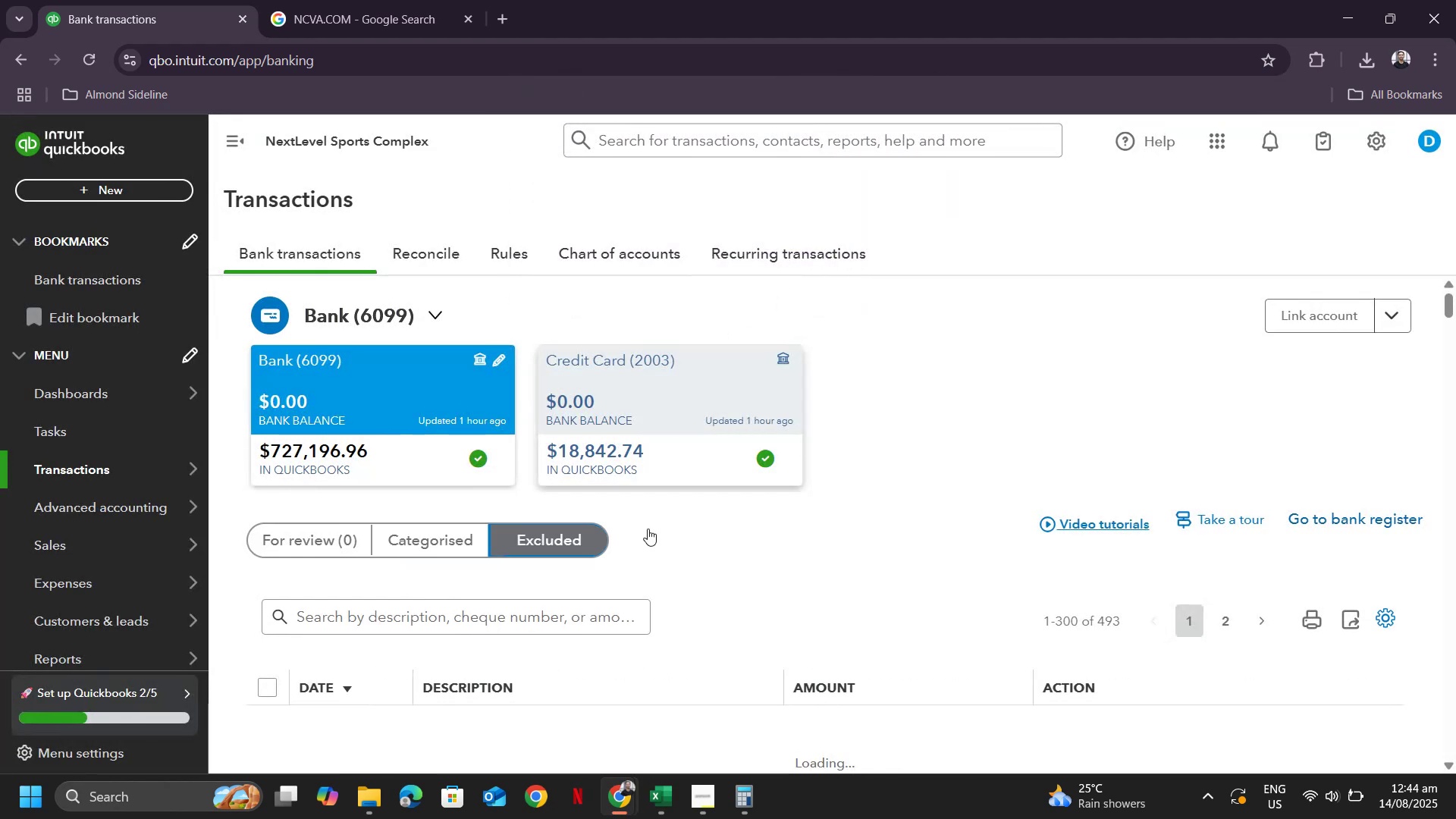 
scroll: coordinate [695, 519], scroll_direction: down, amount: 3.0
 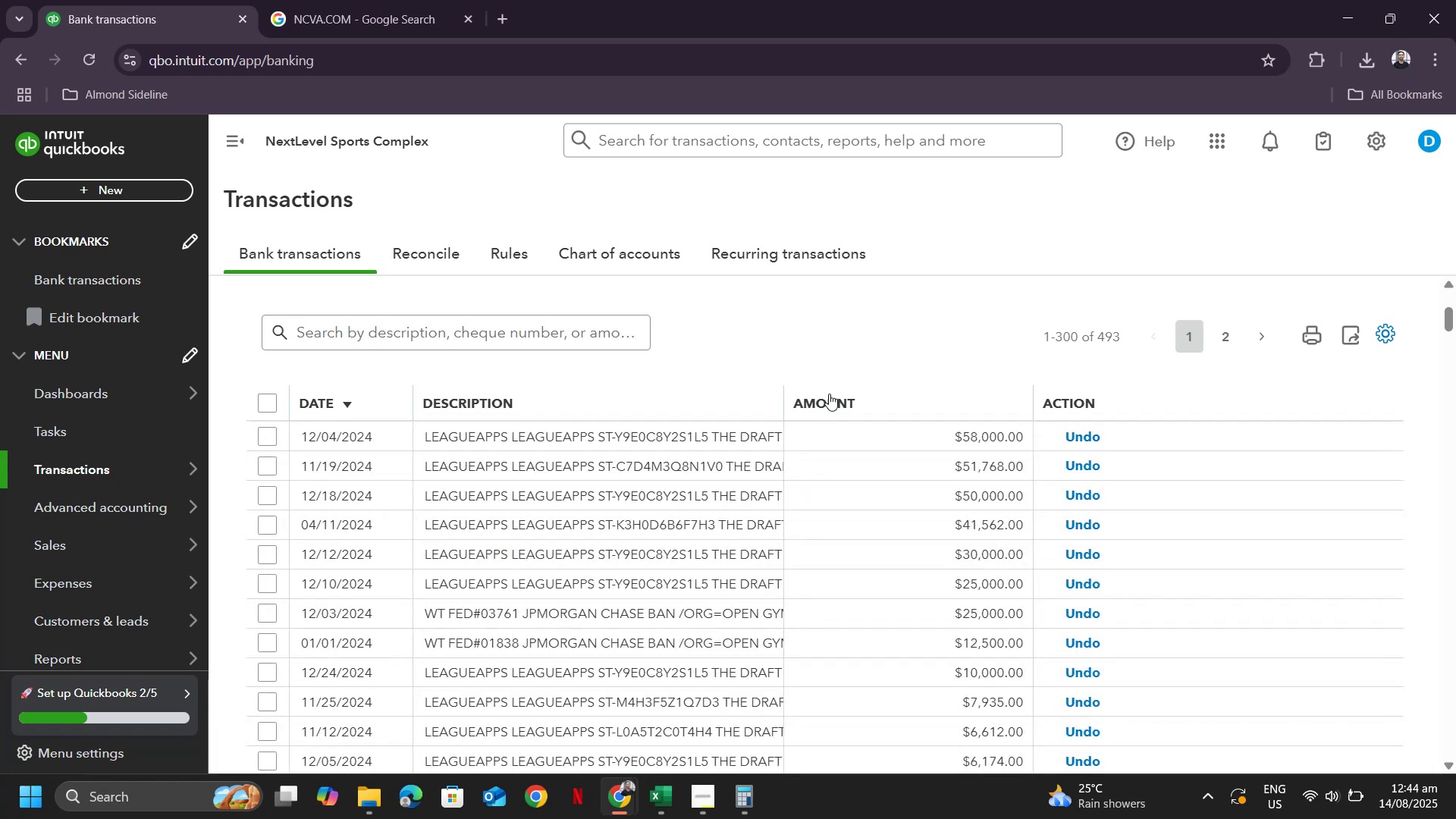 
wait(16.09)
 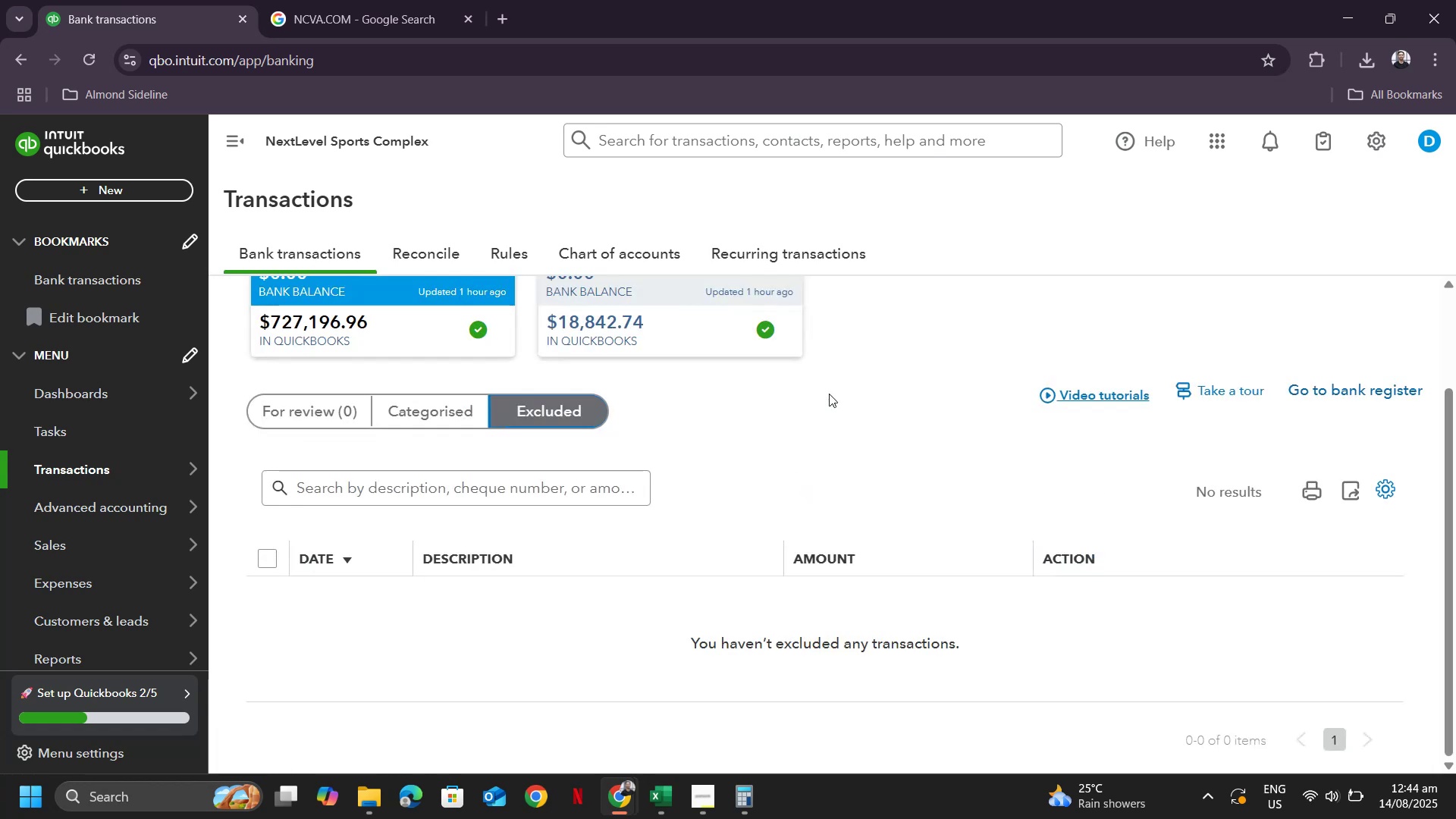 
key(Alt+Tab)
 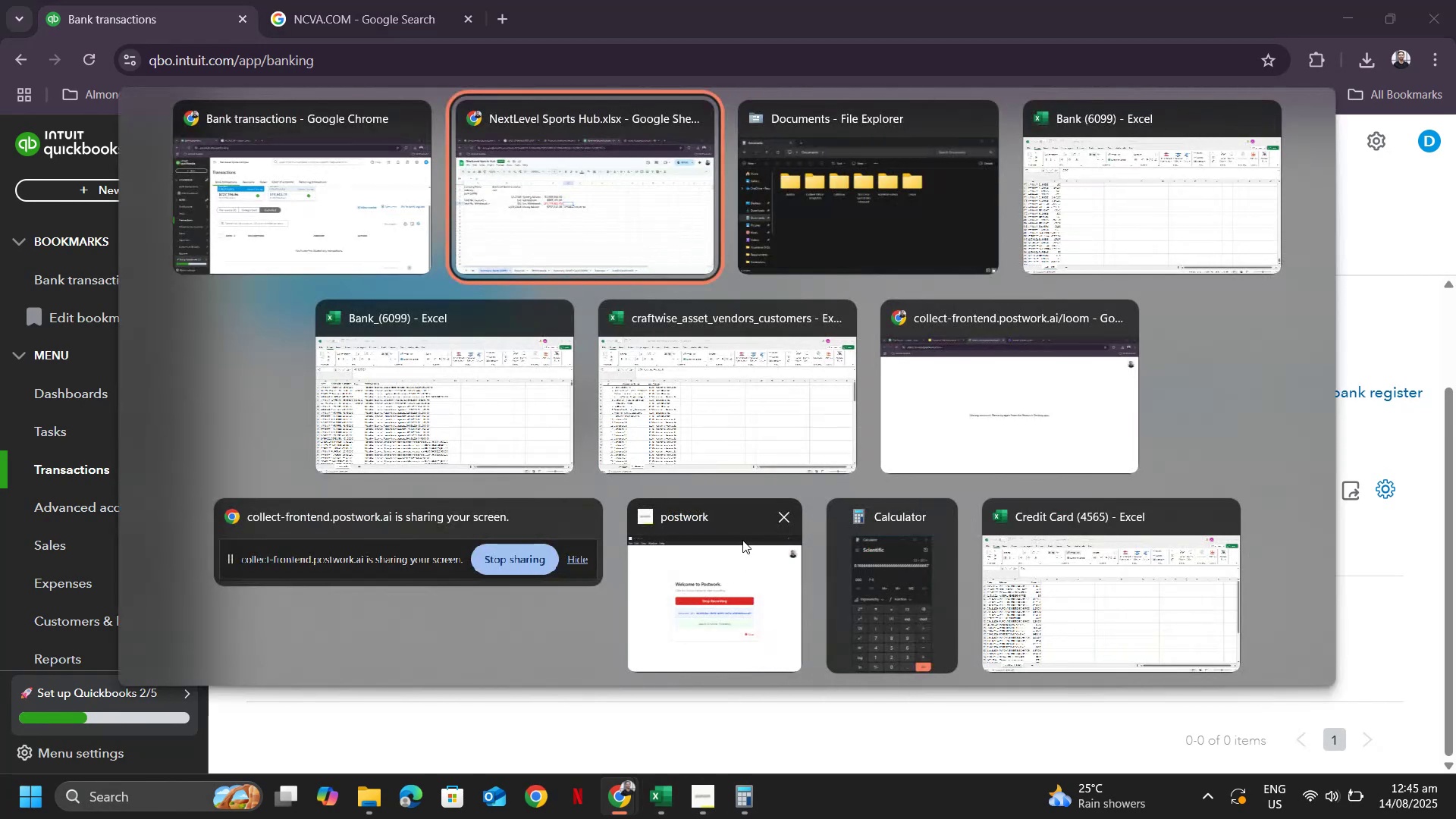 
key(Alt+Tab)
 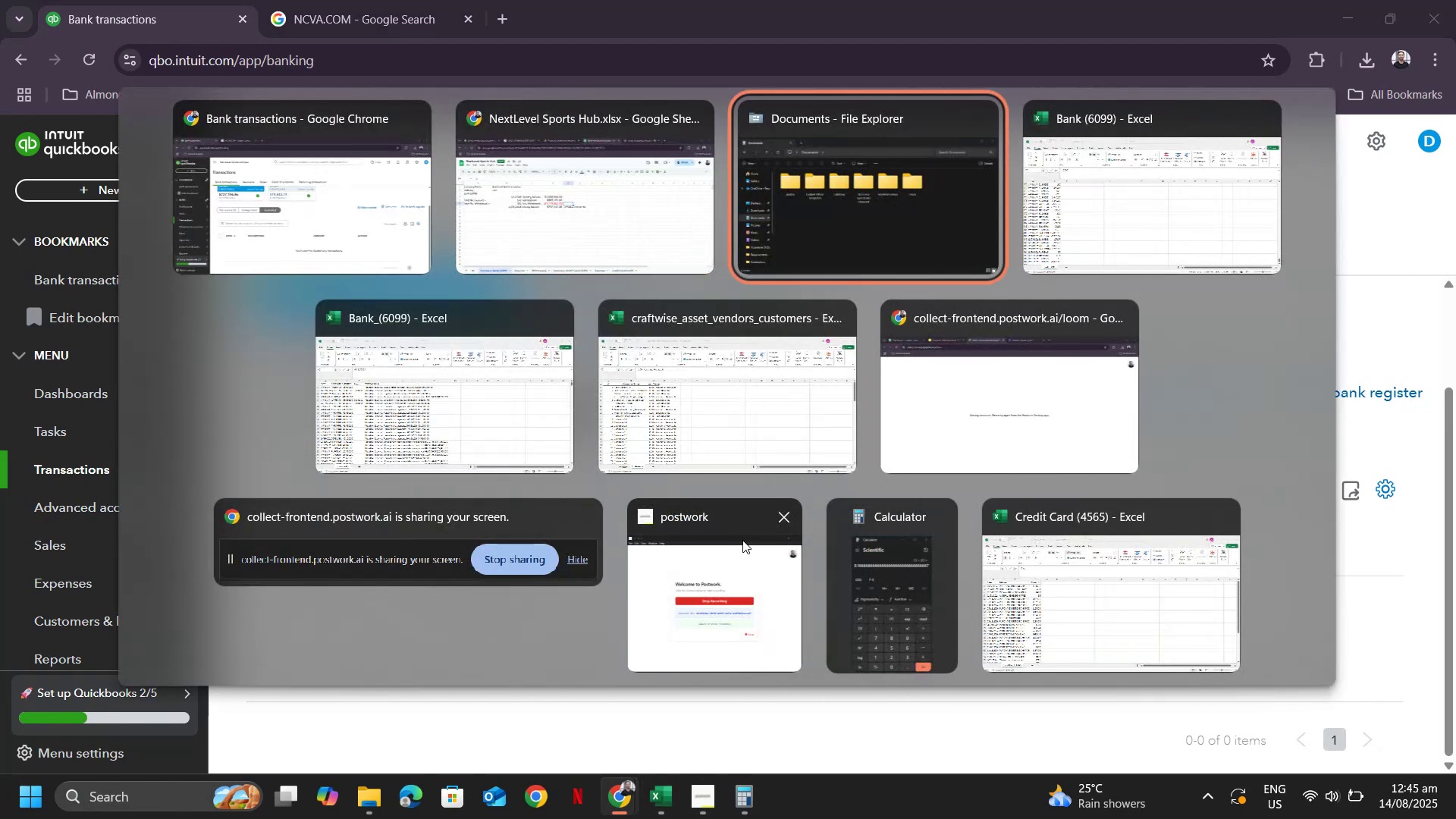 
key(Alt+Tab)
 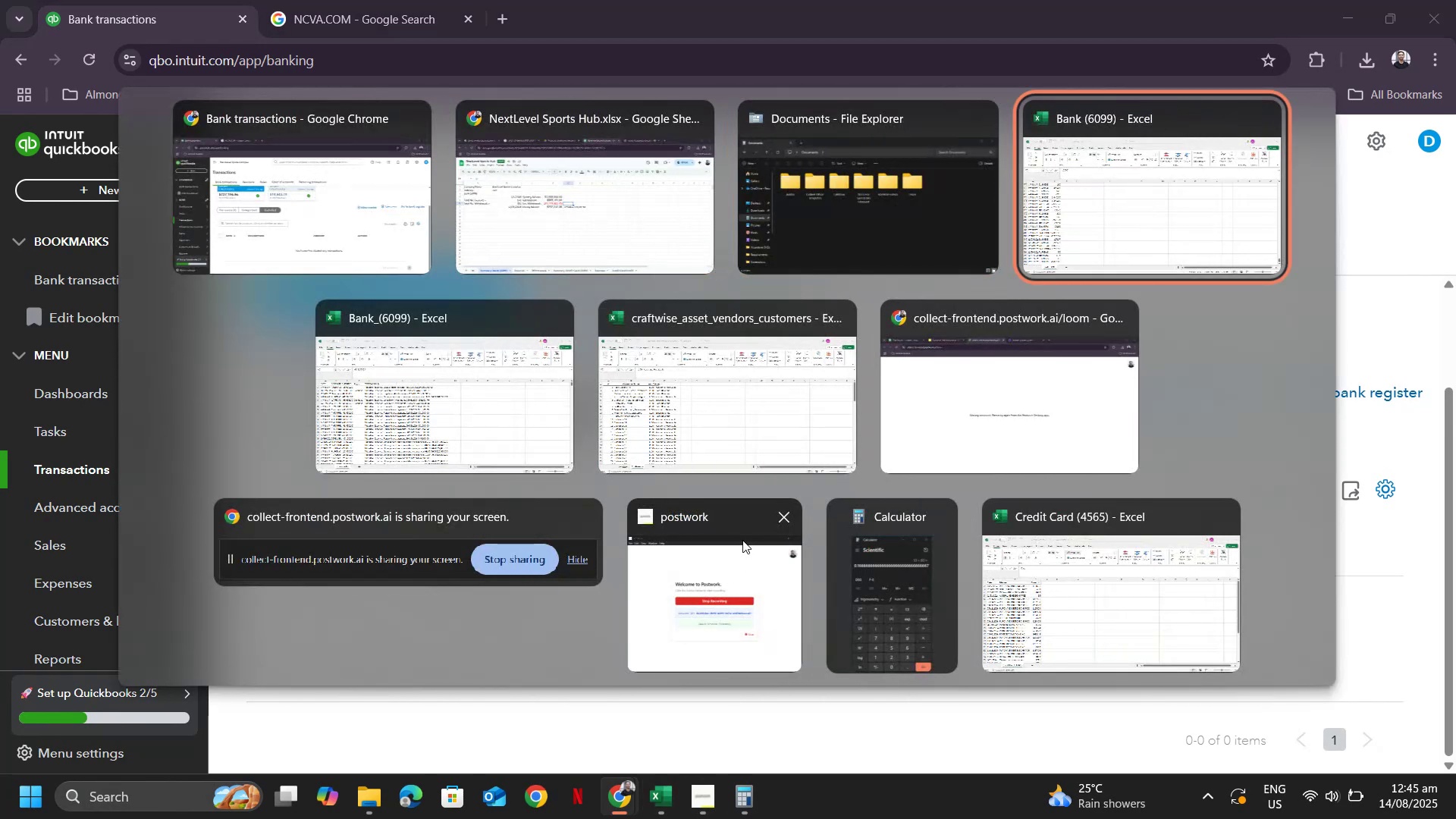 
key(Alt+Tab)
 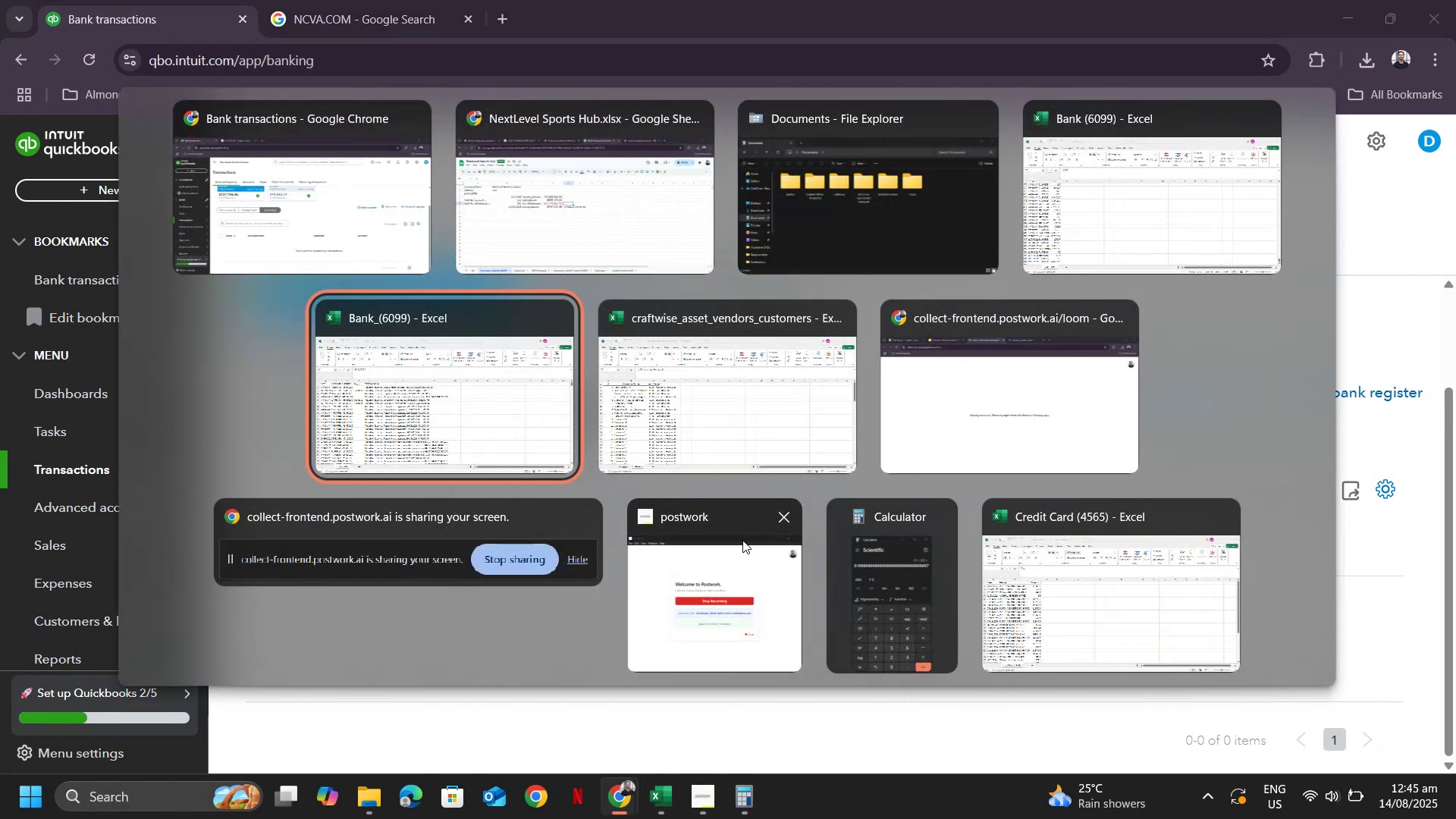 
key(Alt+Tab)
 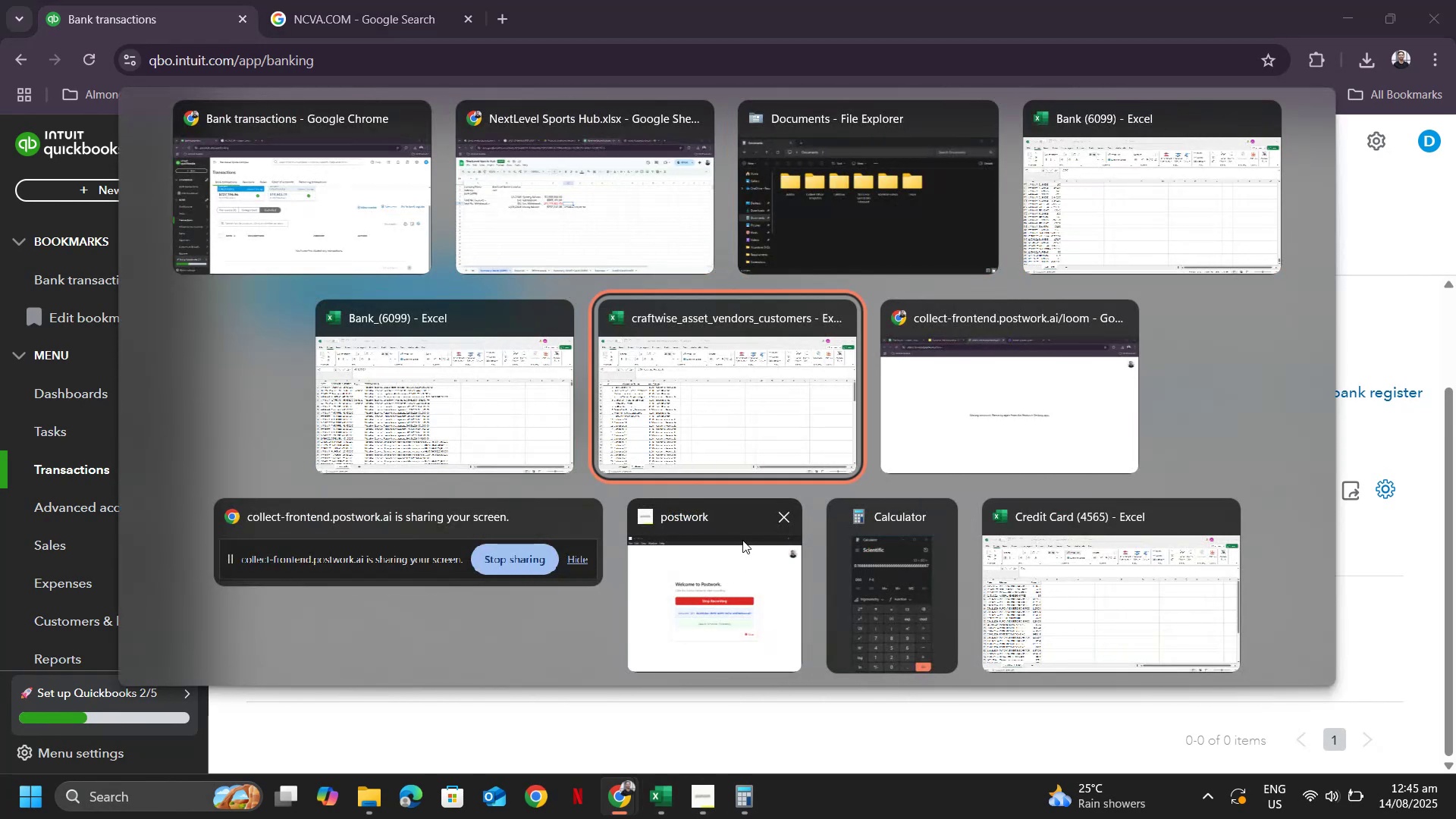 
key(Alt+Tab)
 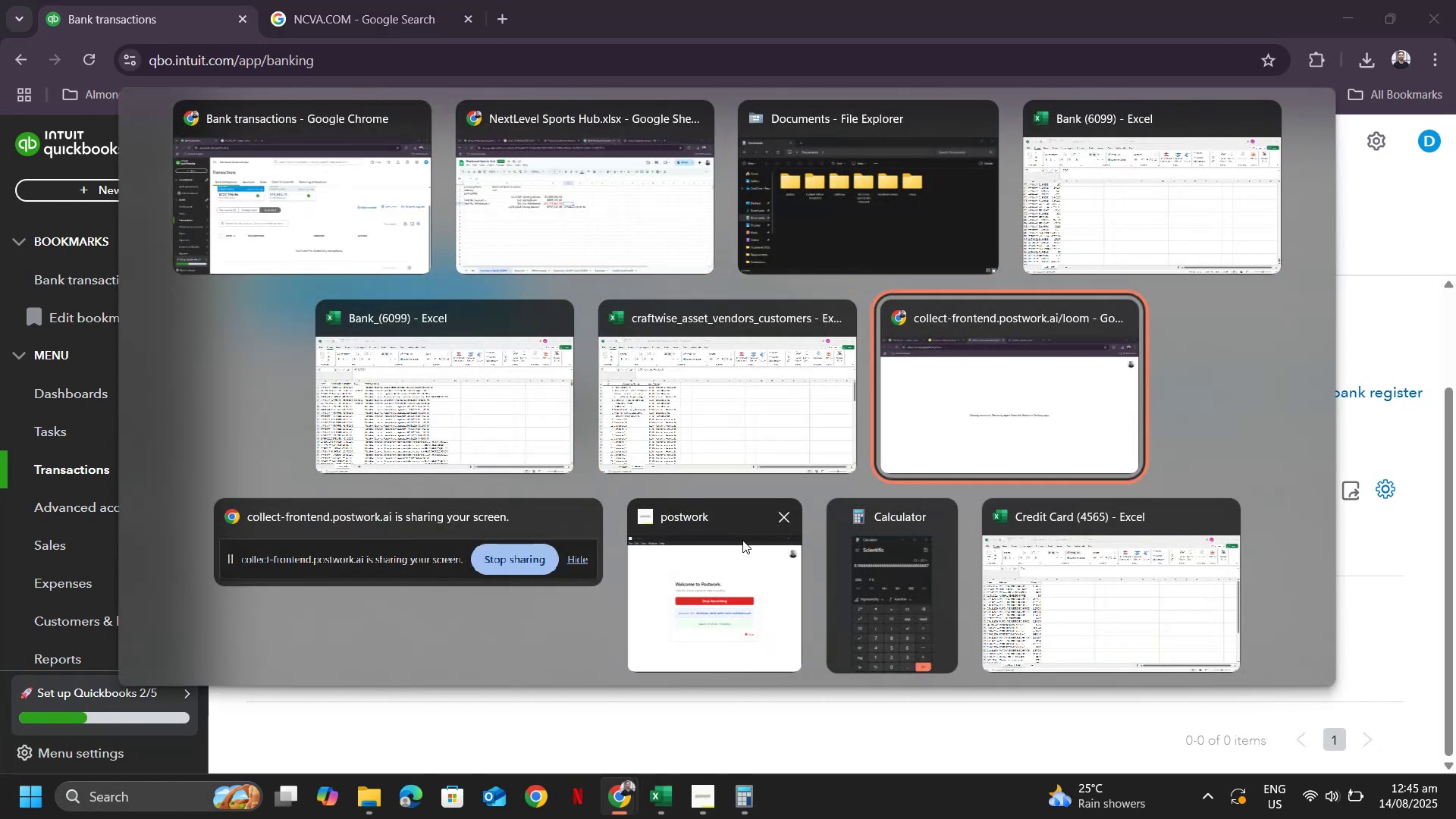 
key(Alt+Tab)
 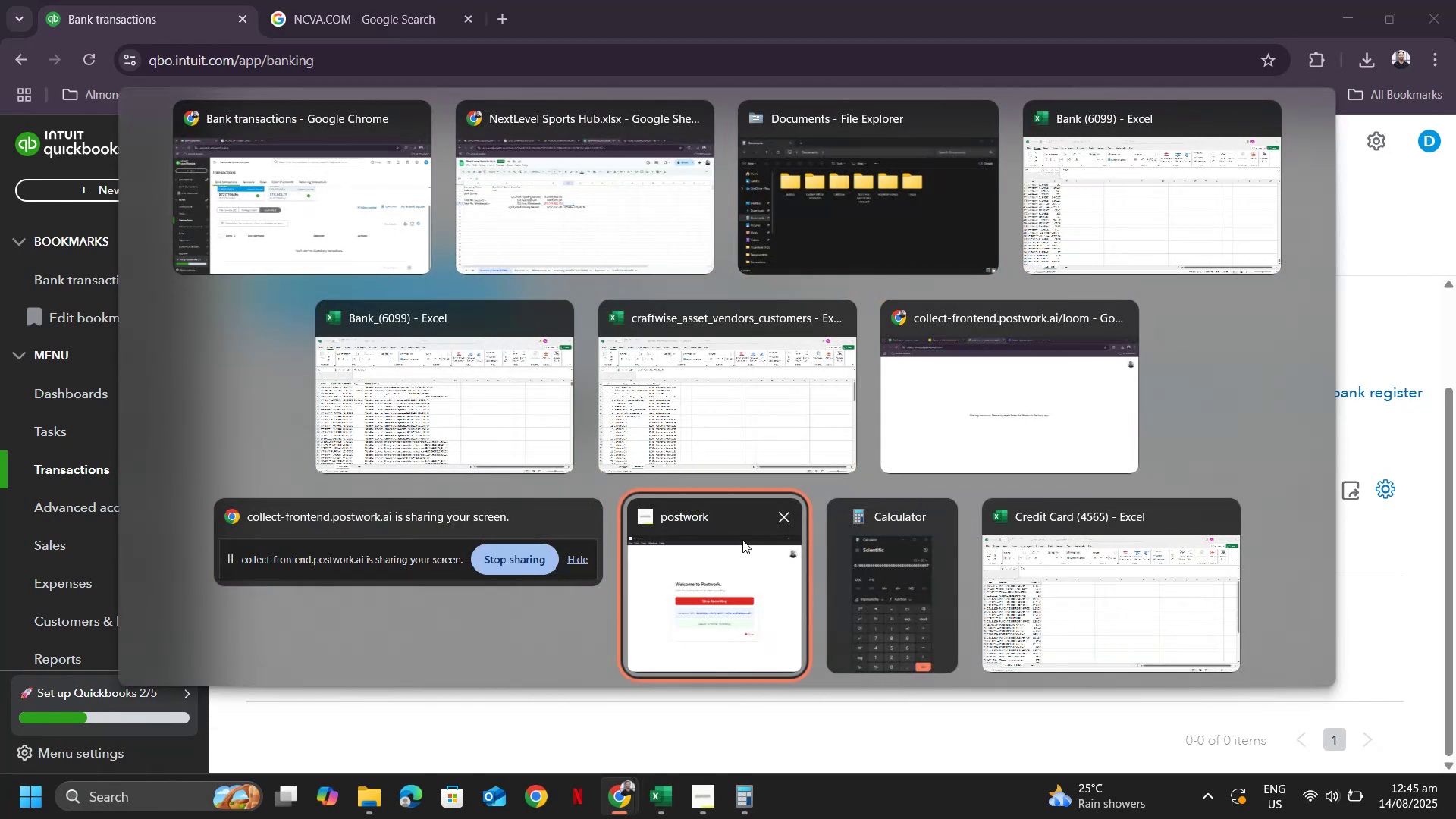 